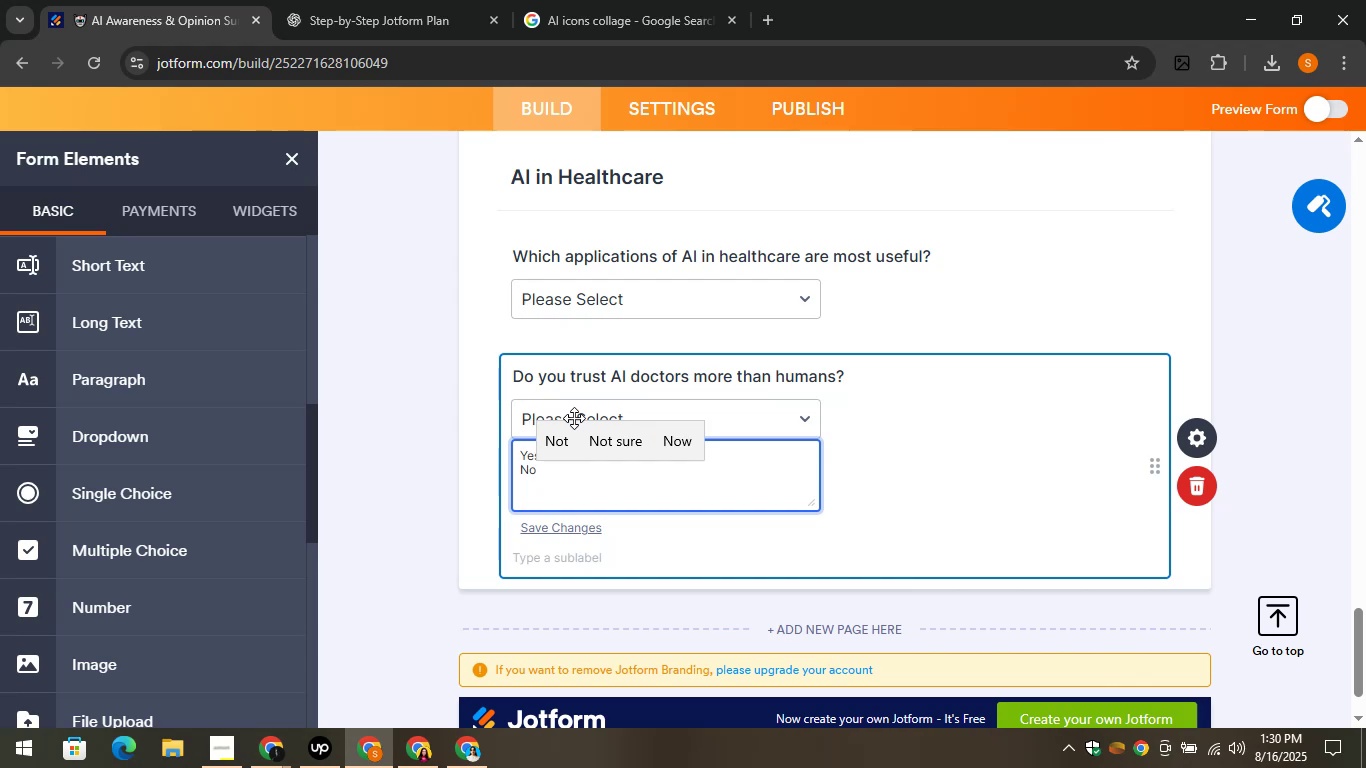 
key(Enter)
 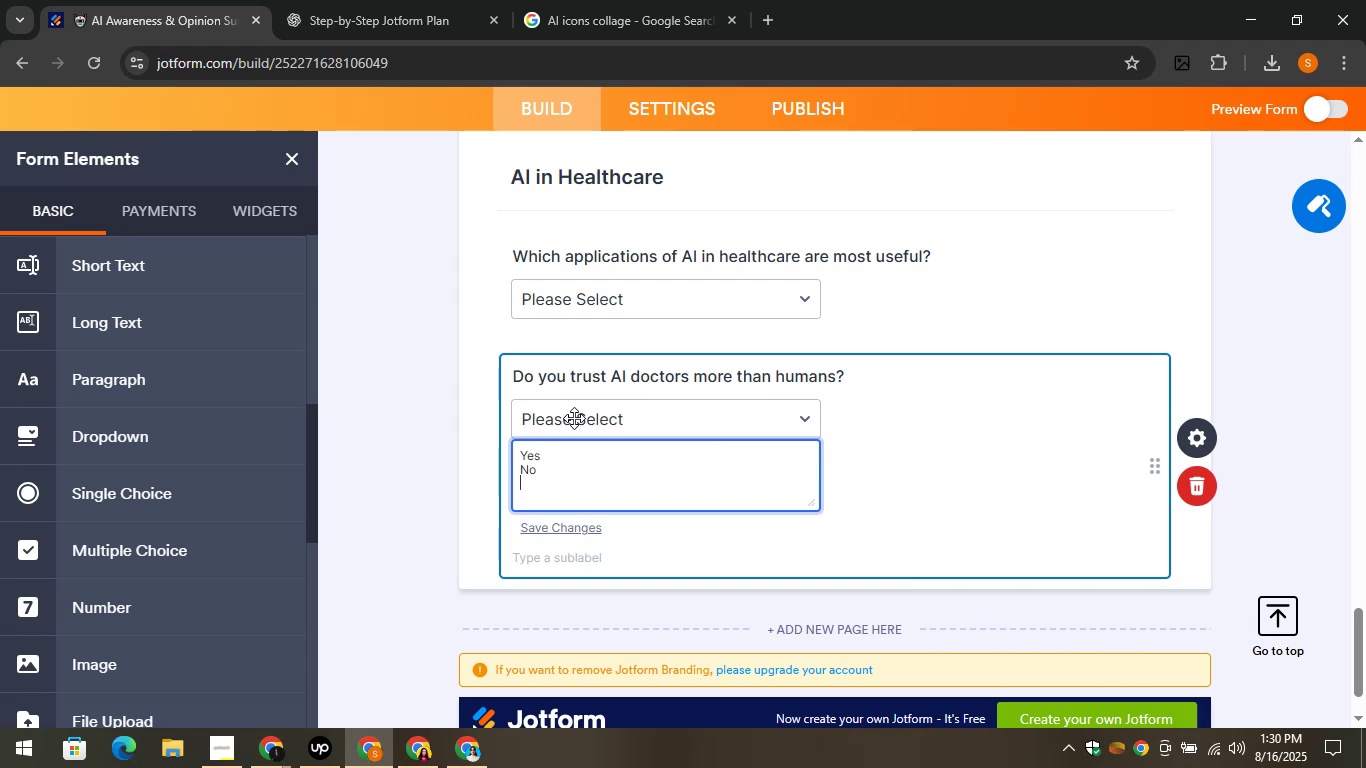 
type(Not sure)
 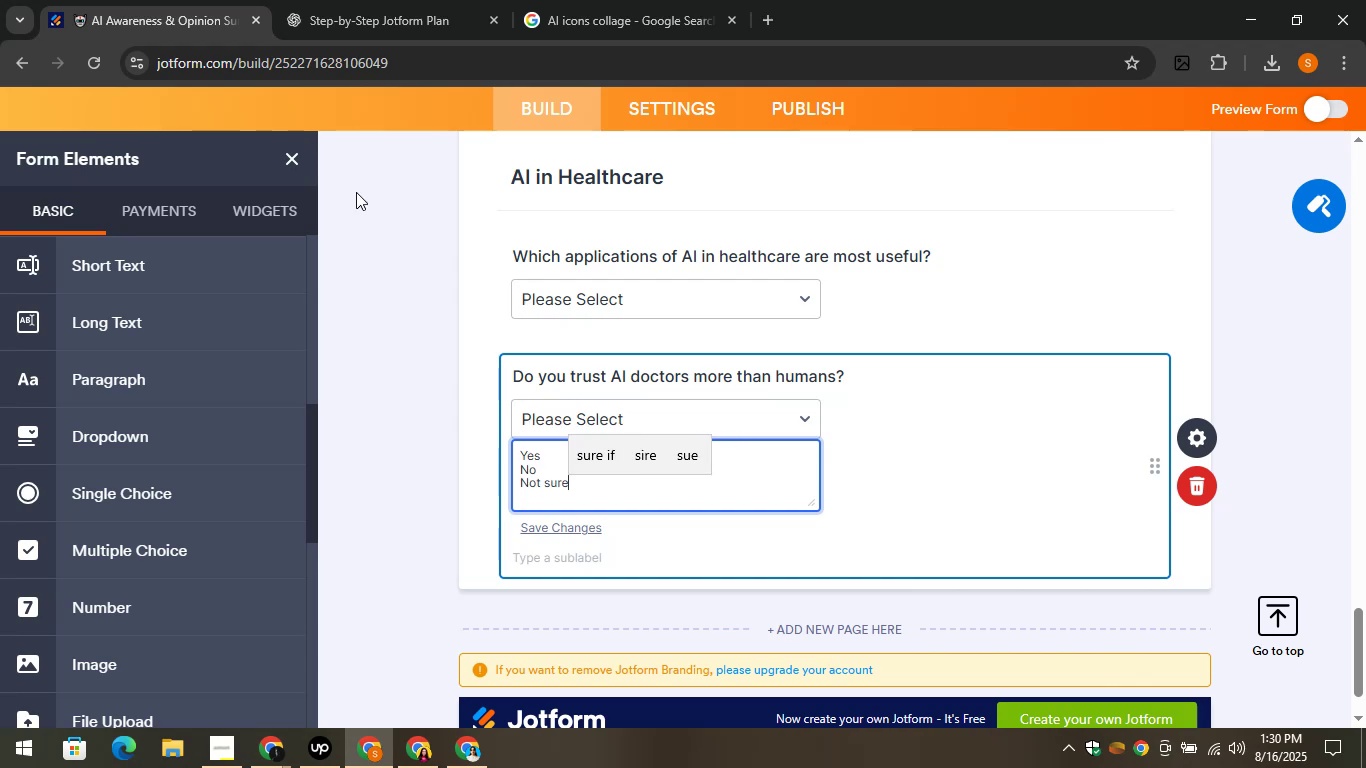 
left_click([421, 277])
 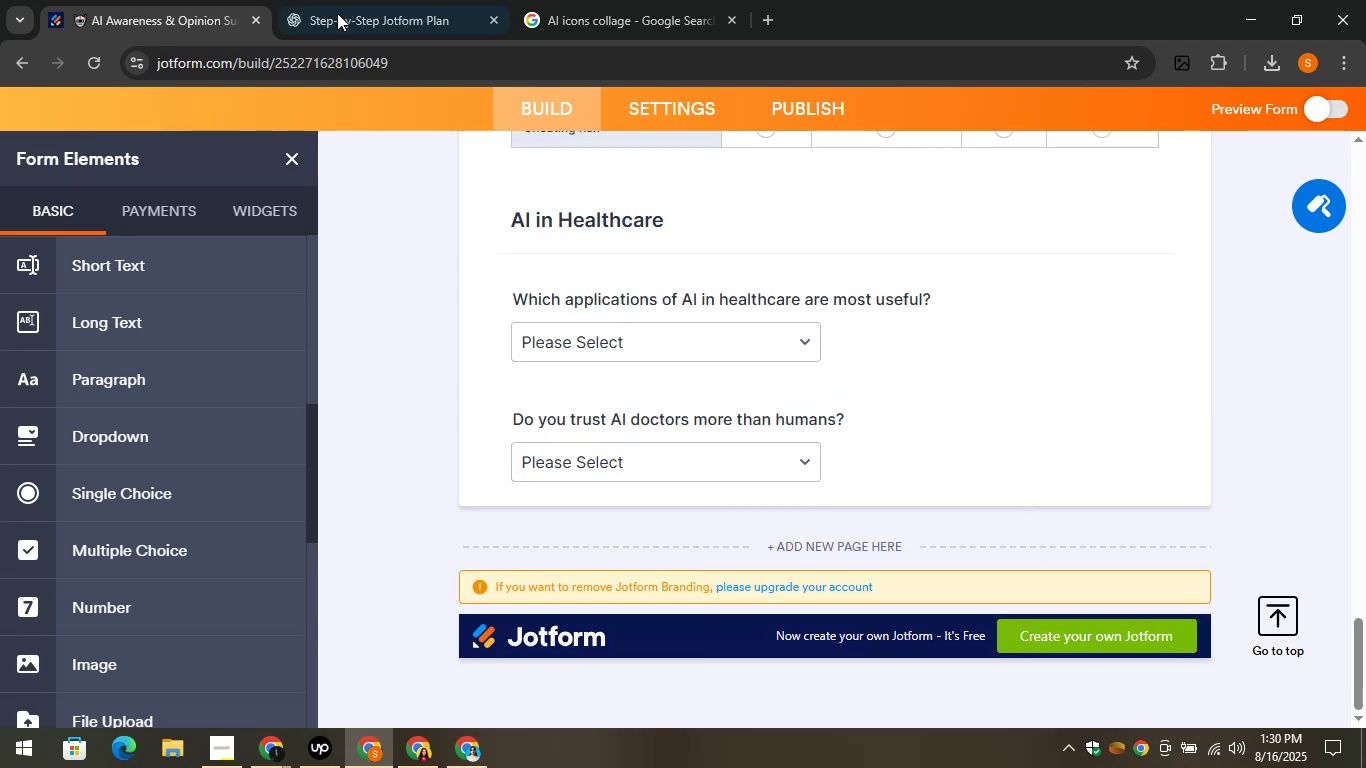 
left_click([345, 0])
 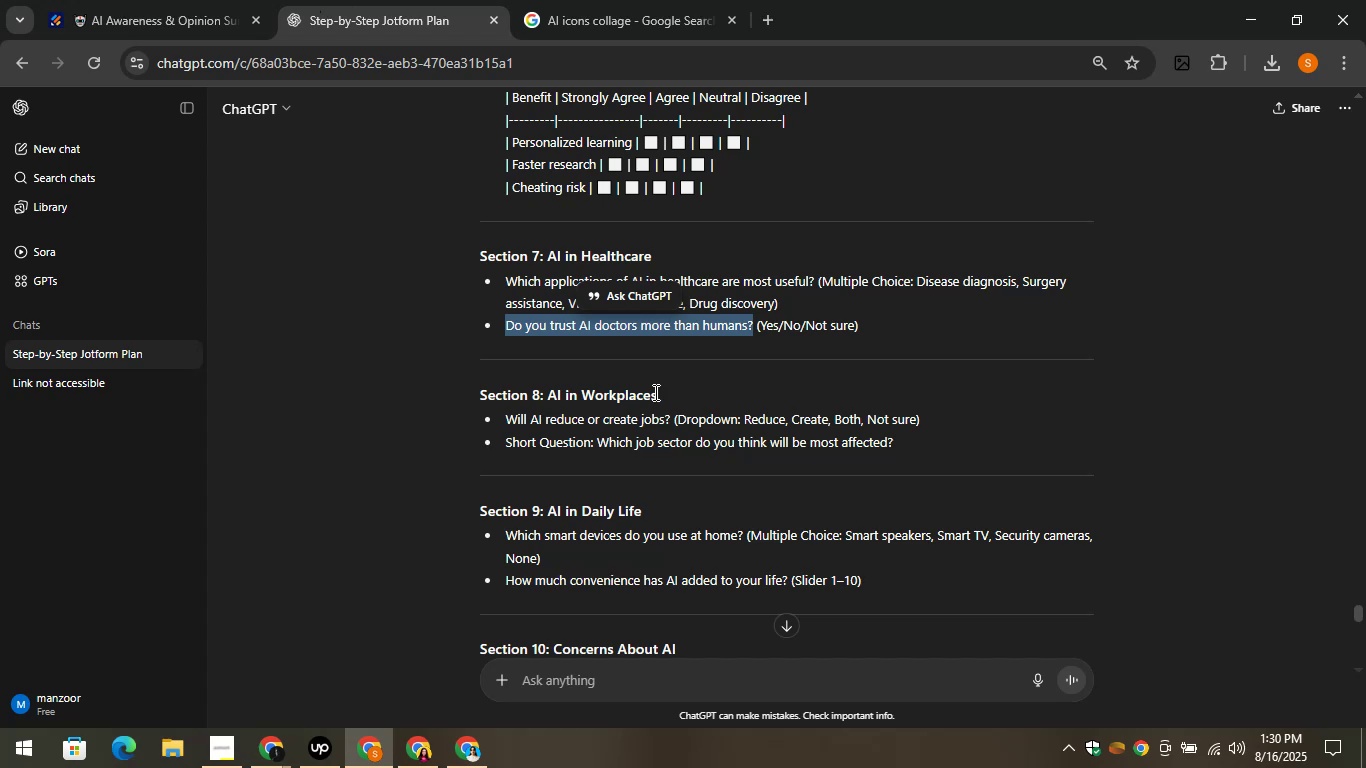 
wait(5.18)
 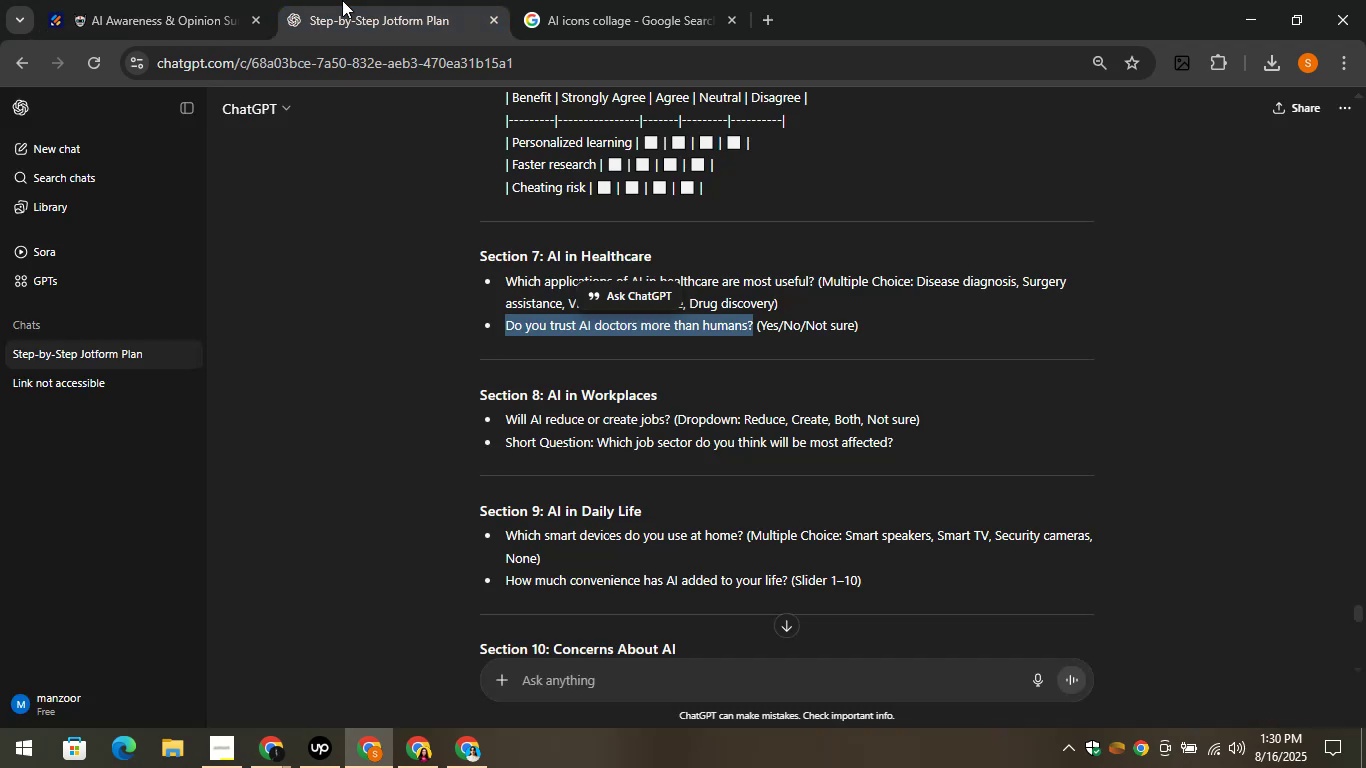 
left_click_drag(start_coordinate=[670, 388], to_coordinate=[545, 393])
 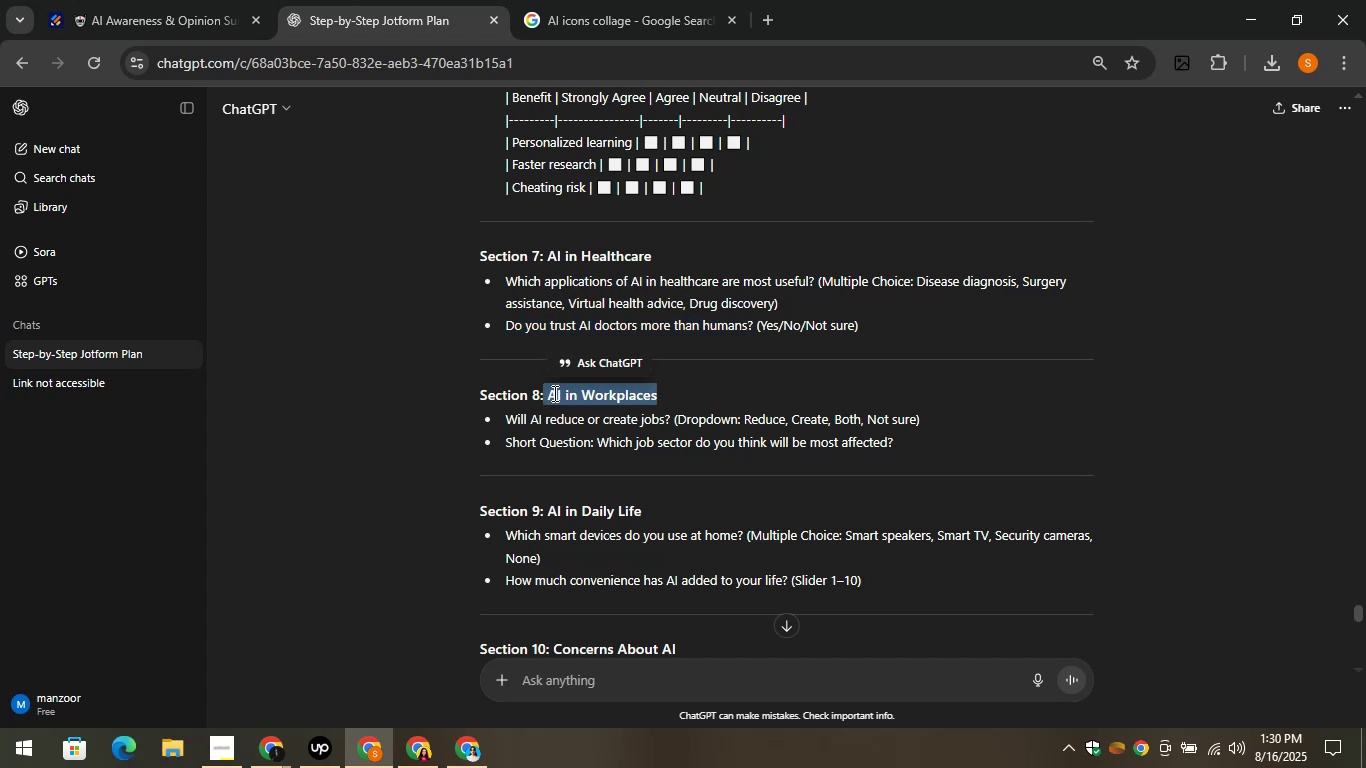 
key(Control+C)
 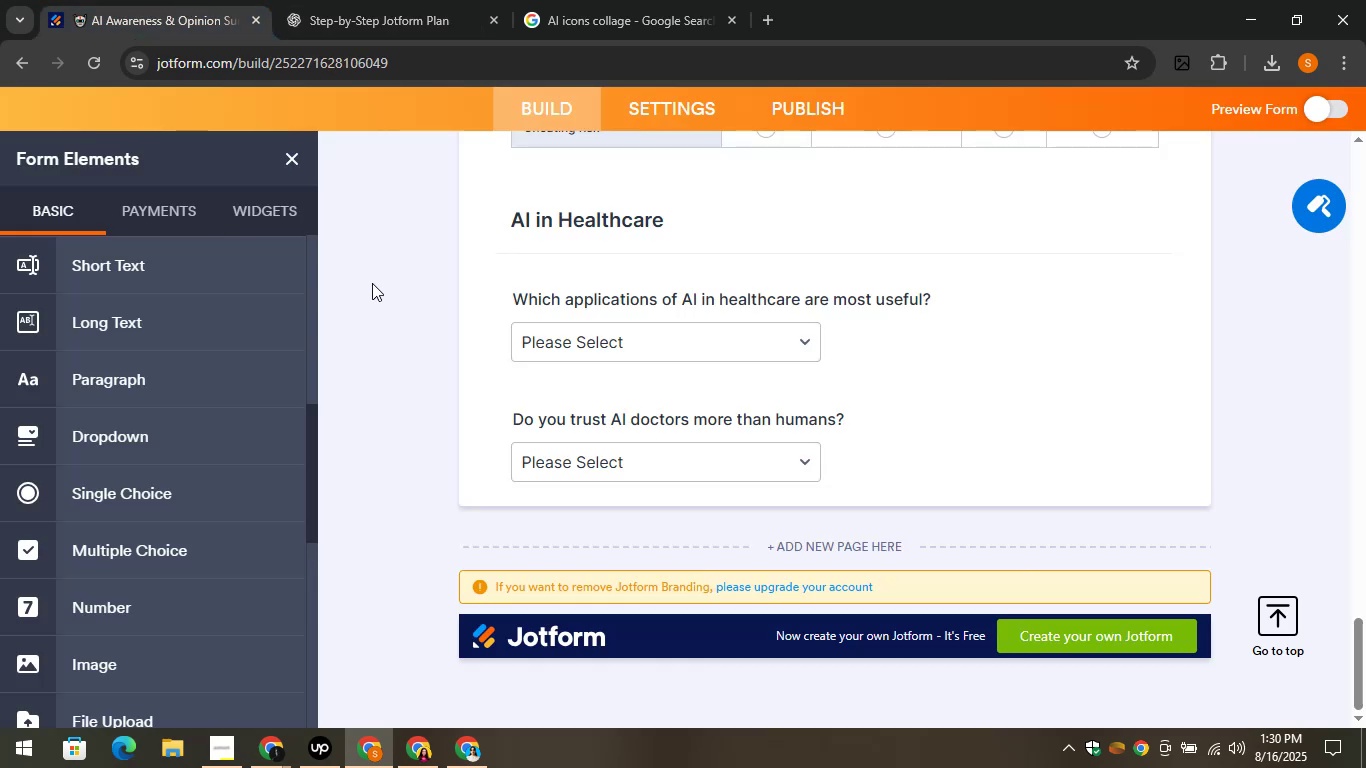 
scroll: coordinate [143, 292], scroll_direction: up, amount: 8.0
 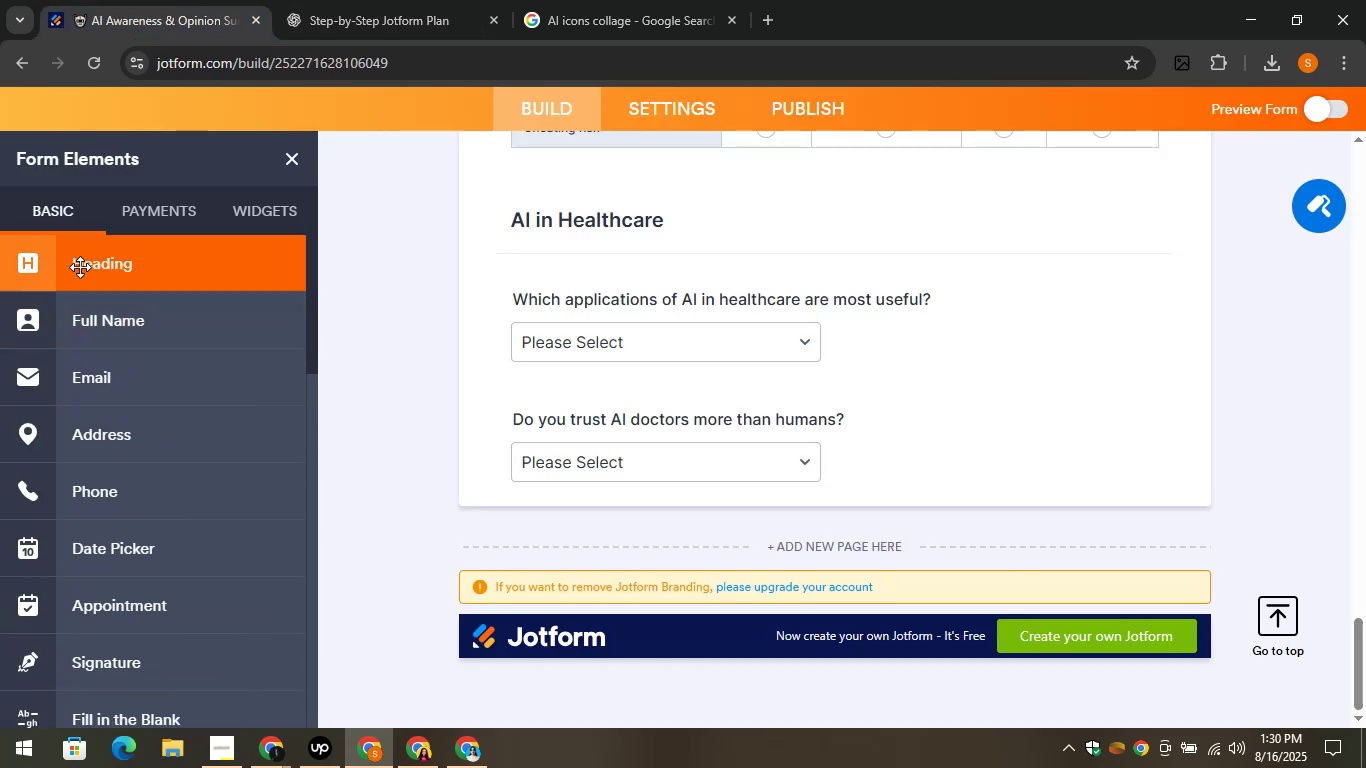 
left_click_drag(start_coordinate=[79, 267], to_coordinate=[568, 483])
 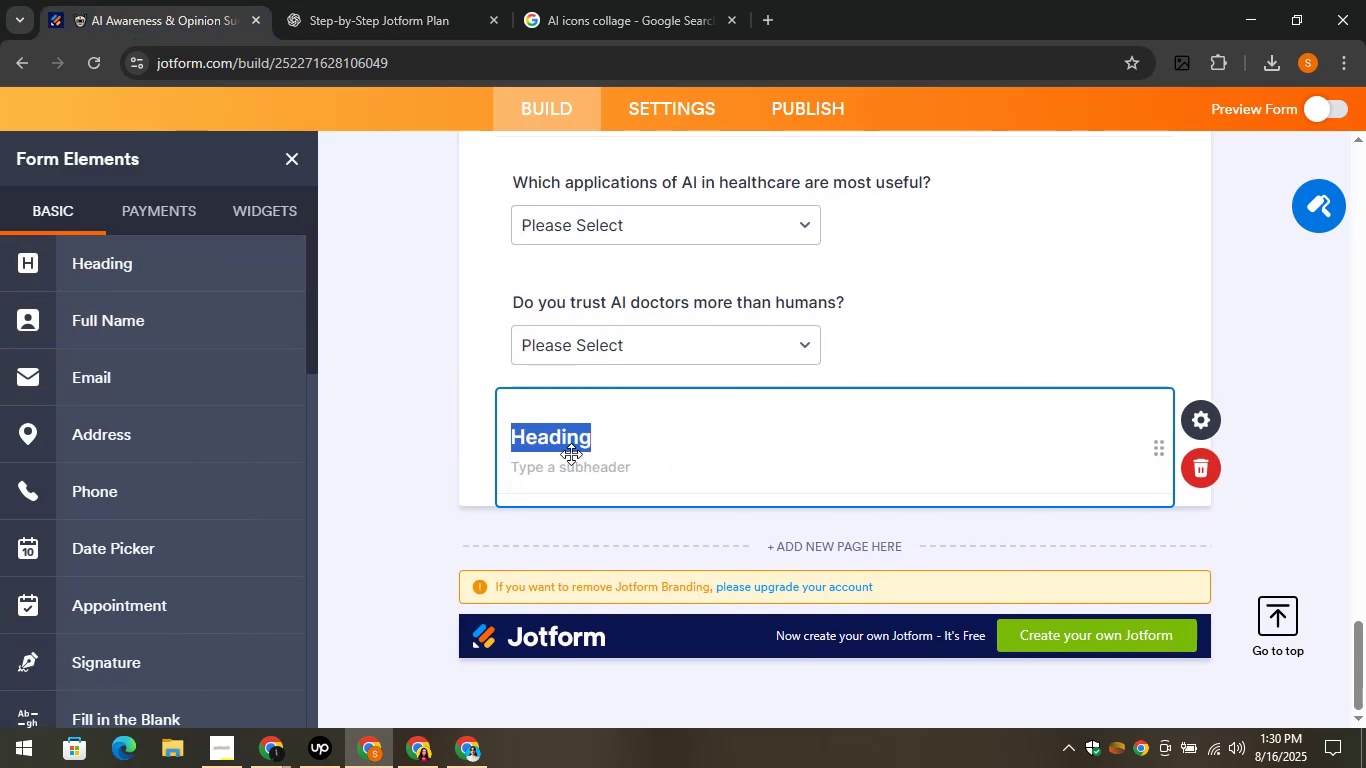 
key(Control+V)
 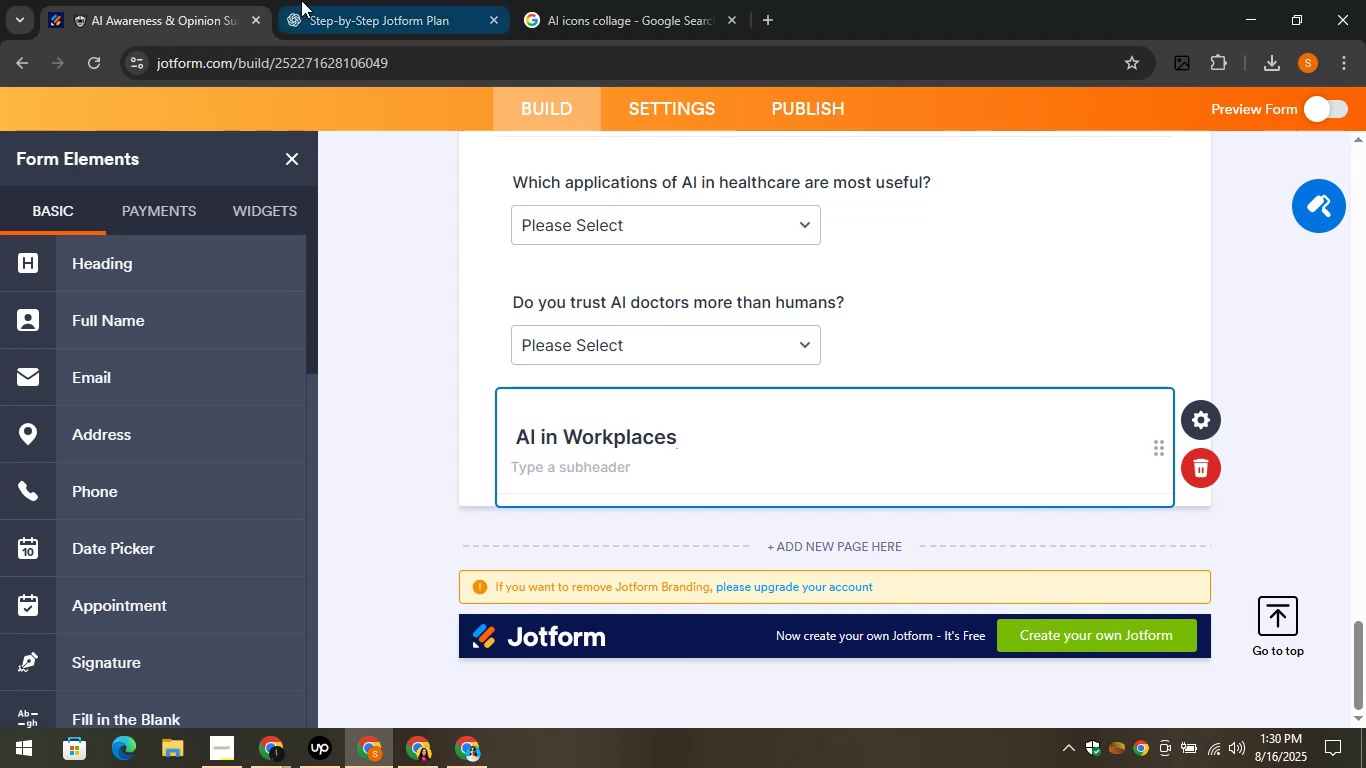 
left_click([323, 0])
 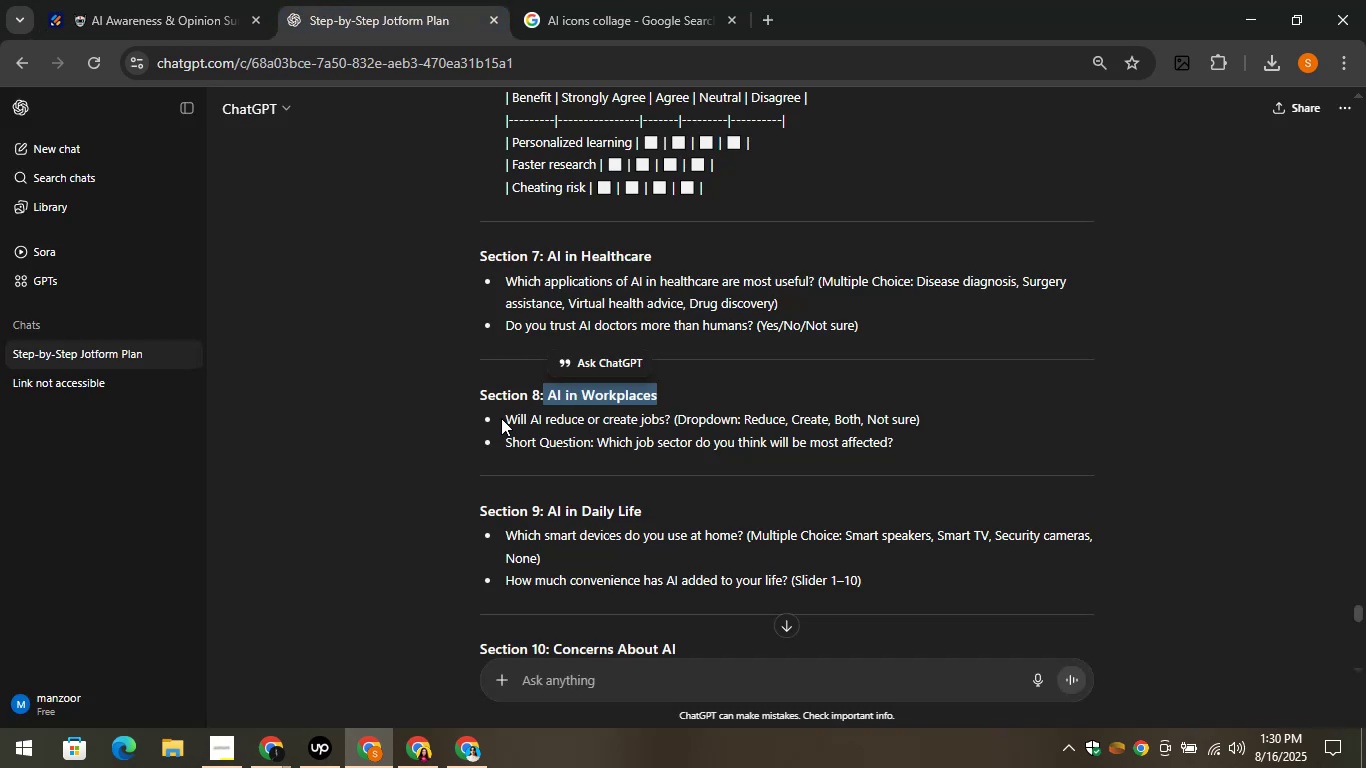 
left_click_drag(start_coordinate=[499, 419], to_coordinate=[671, 419])
 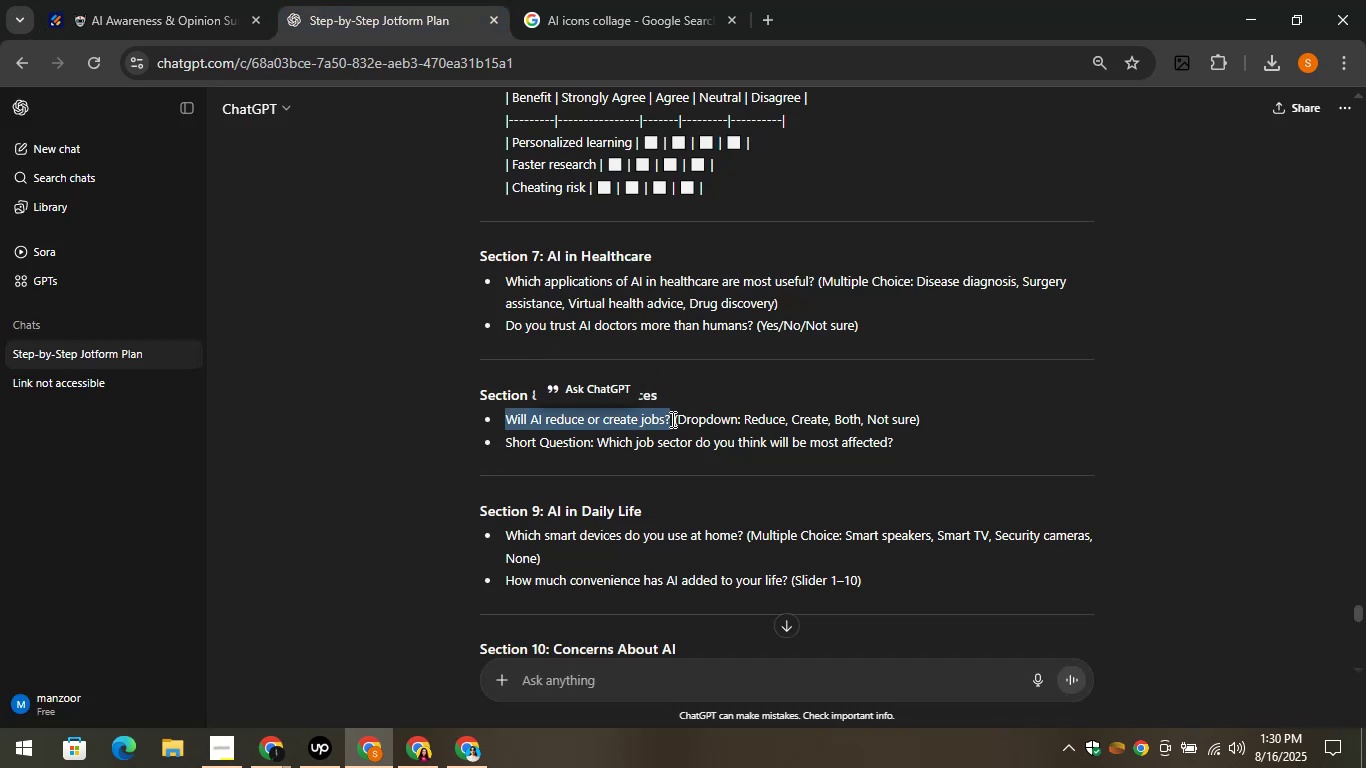 
key(Control+C)
 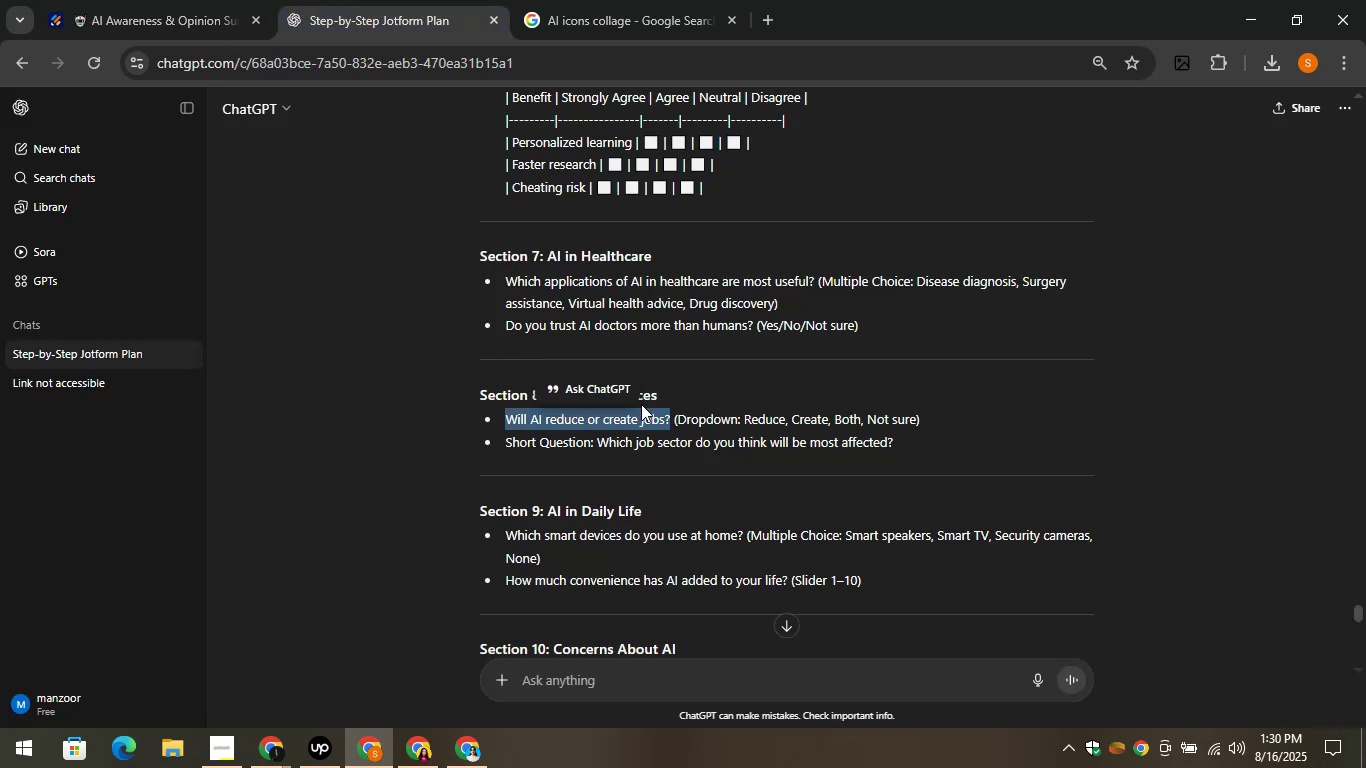 
key(Control+C)
 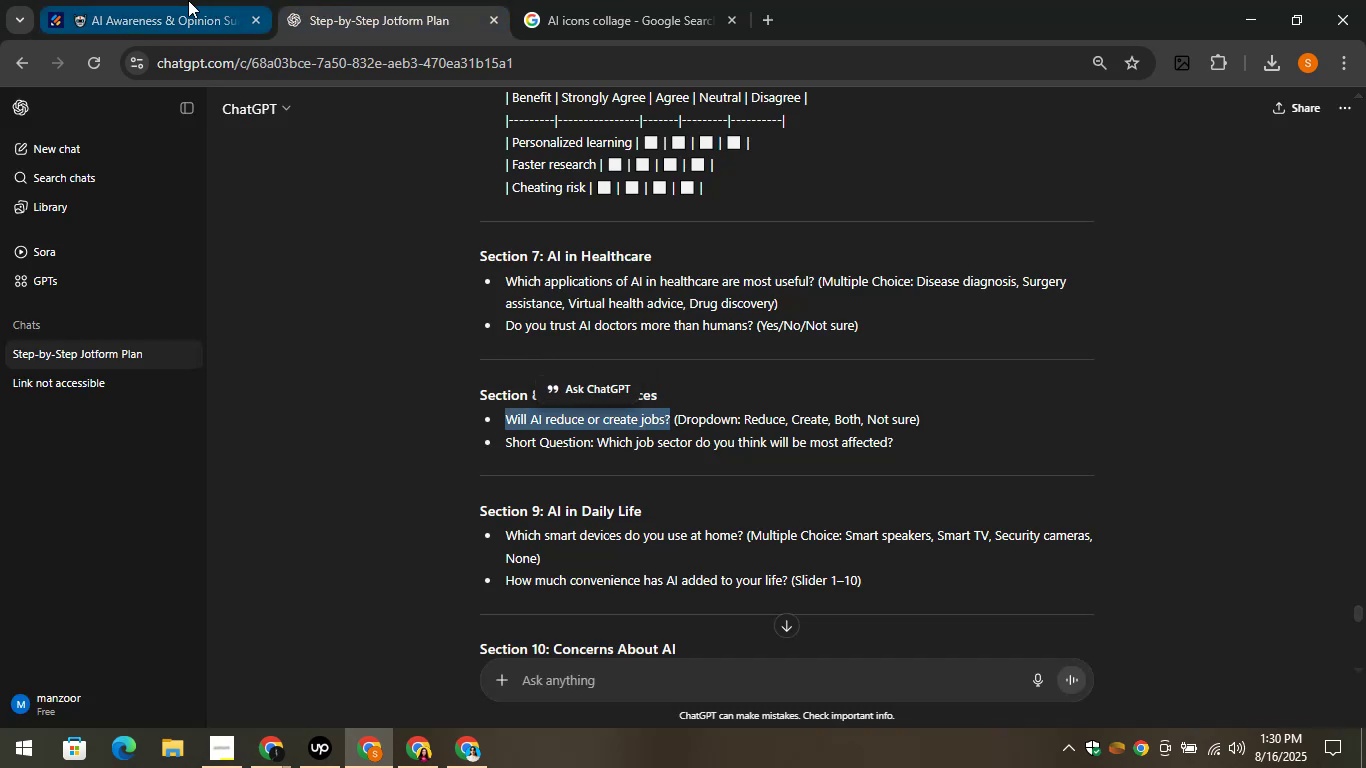 
left_click([188, 0])
 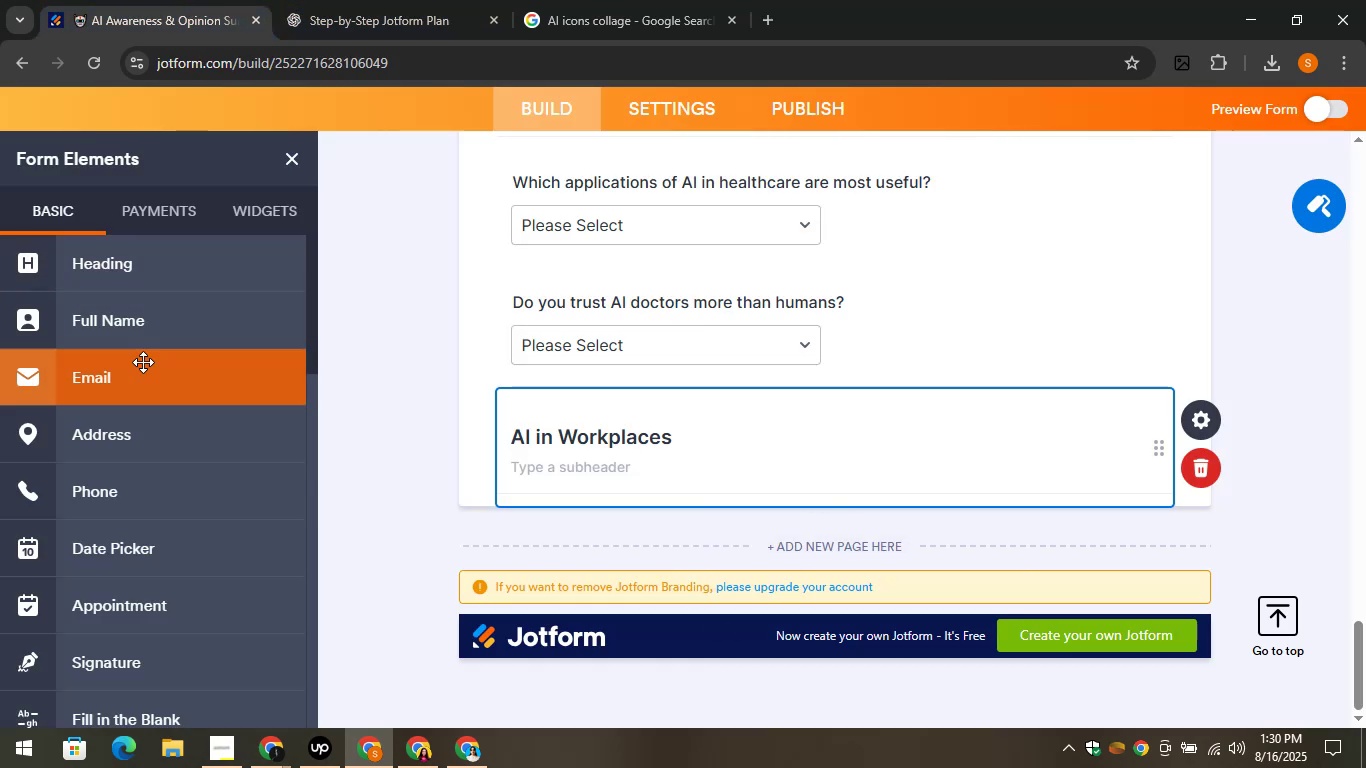 
left_click([323, 0])
 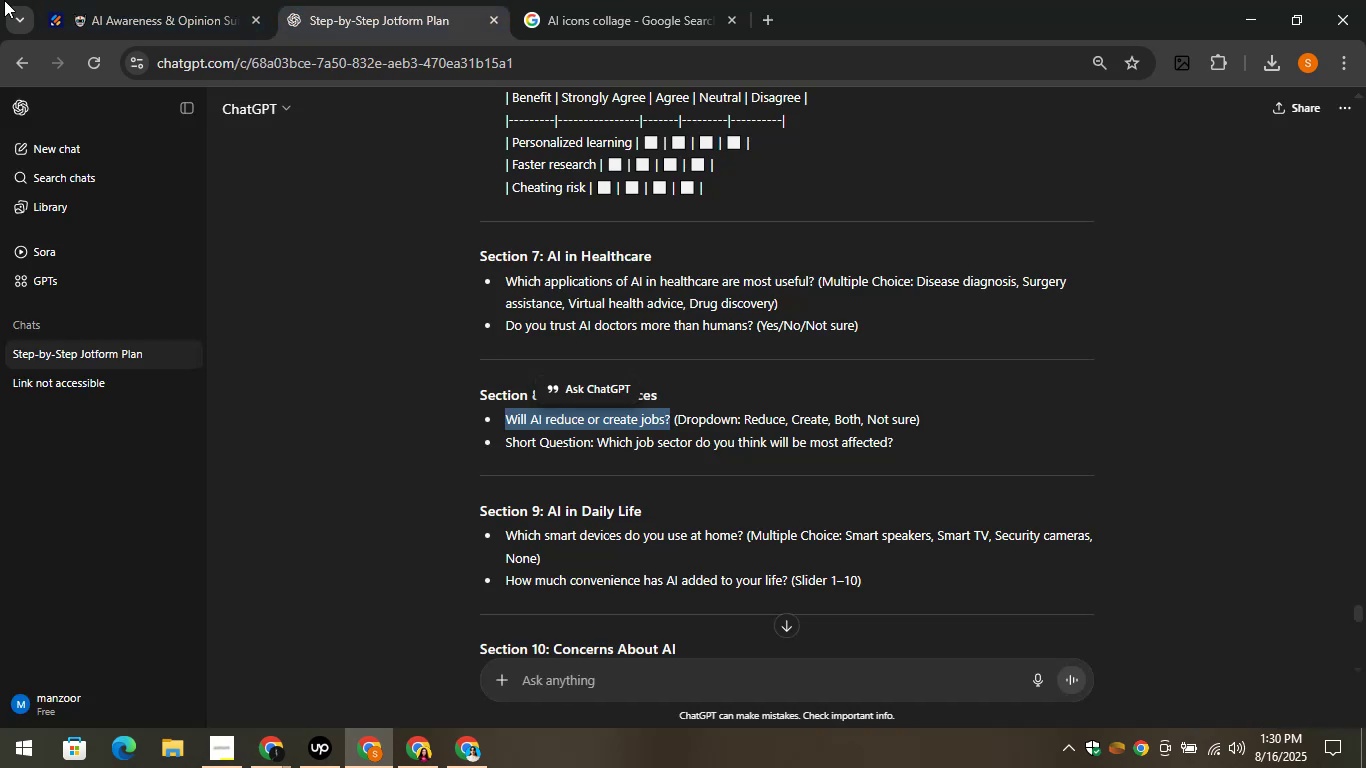 
left_click([144, 0])
 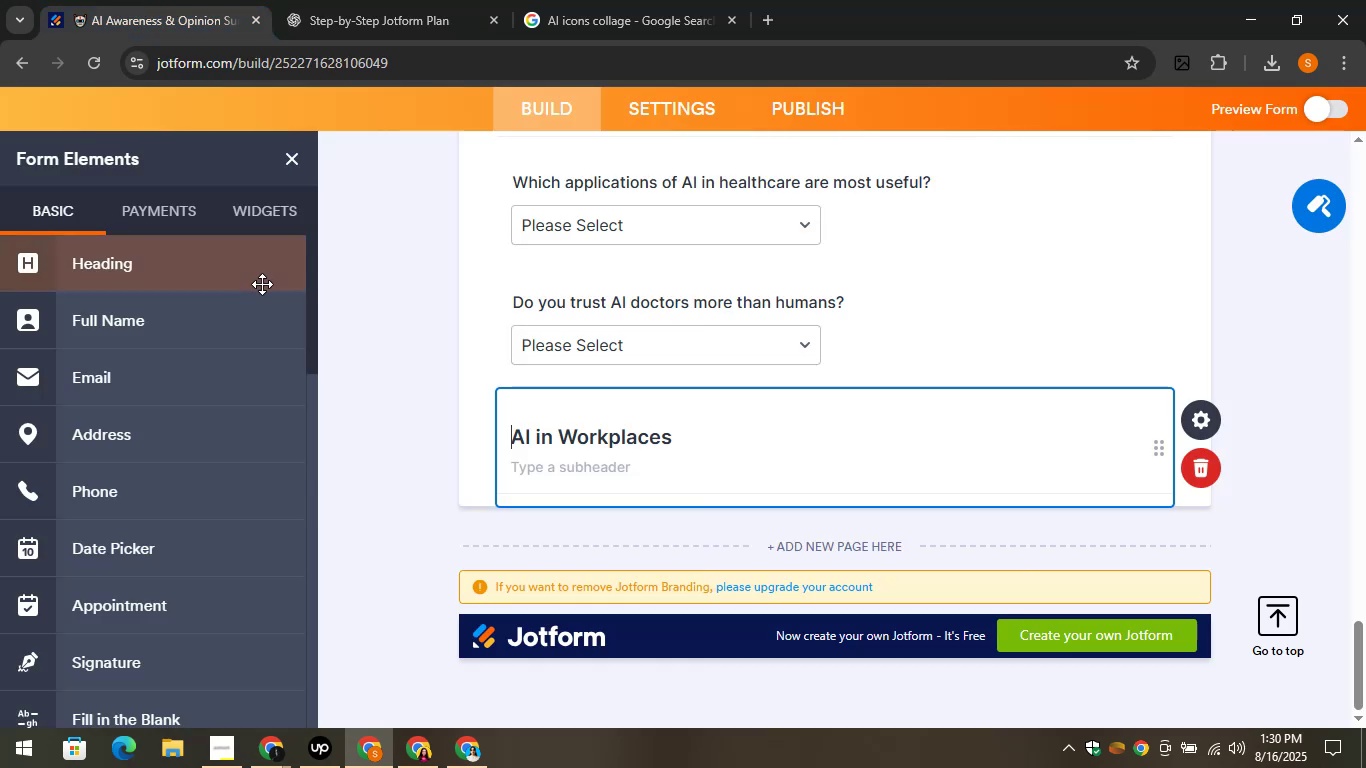 
scroll: coordinate [182, 411], scroll_direction: down, amount: 4.0
 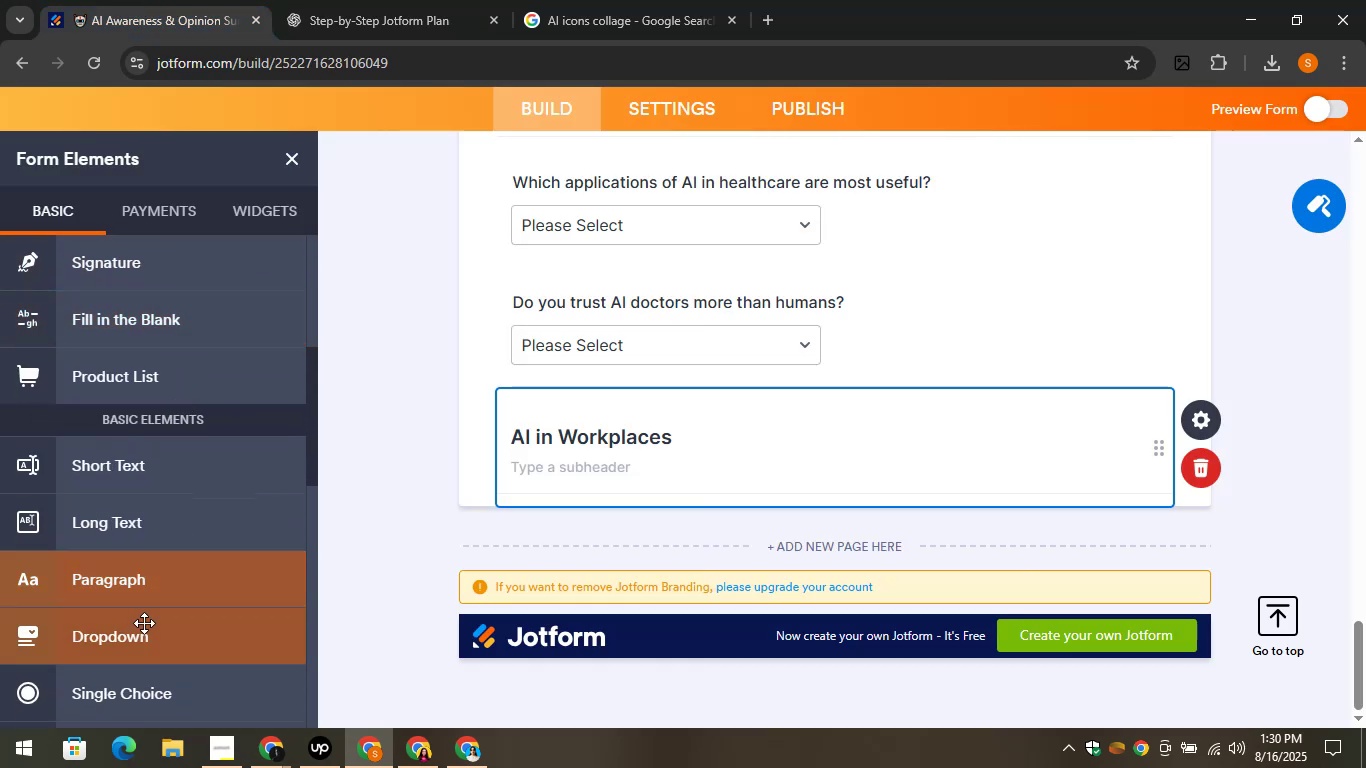 
left_click_drag(start_coordinate=[143, 640], to_coordinate=[568, 500])
 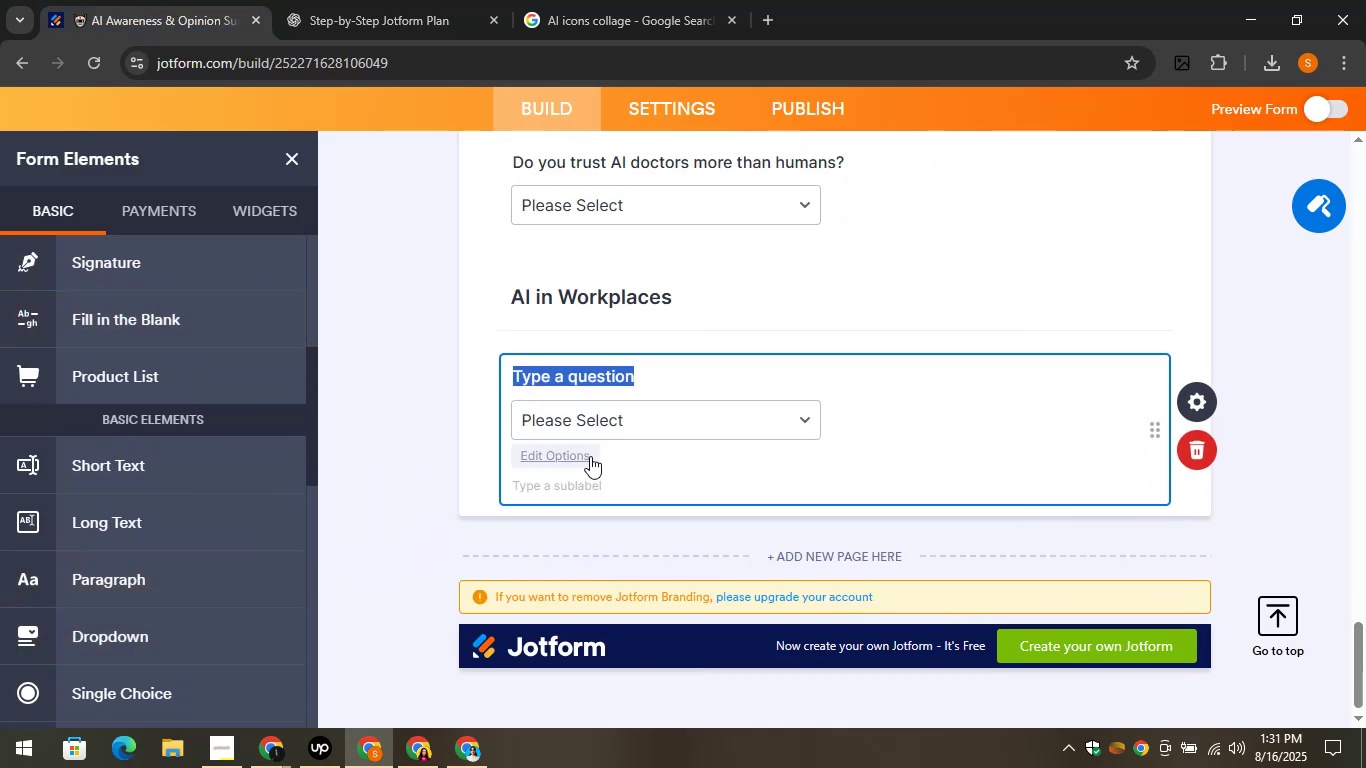 
key(Control+V)
 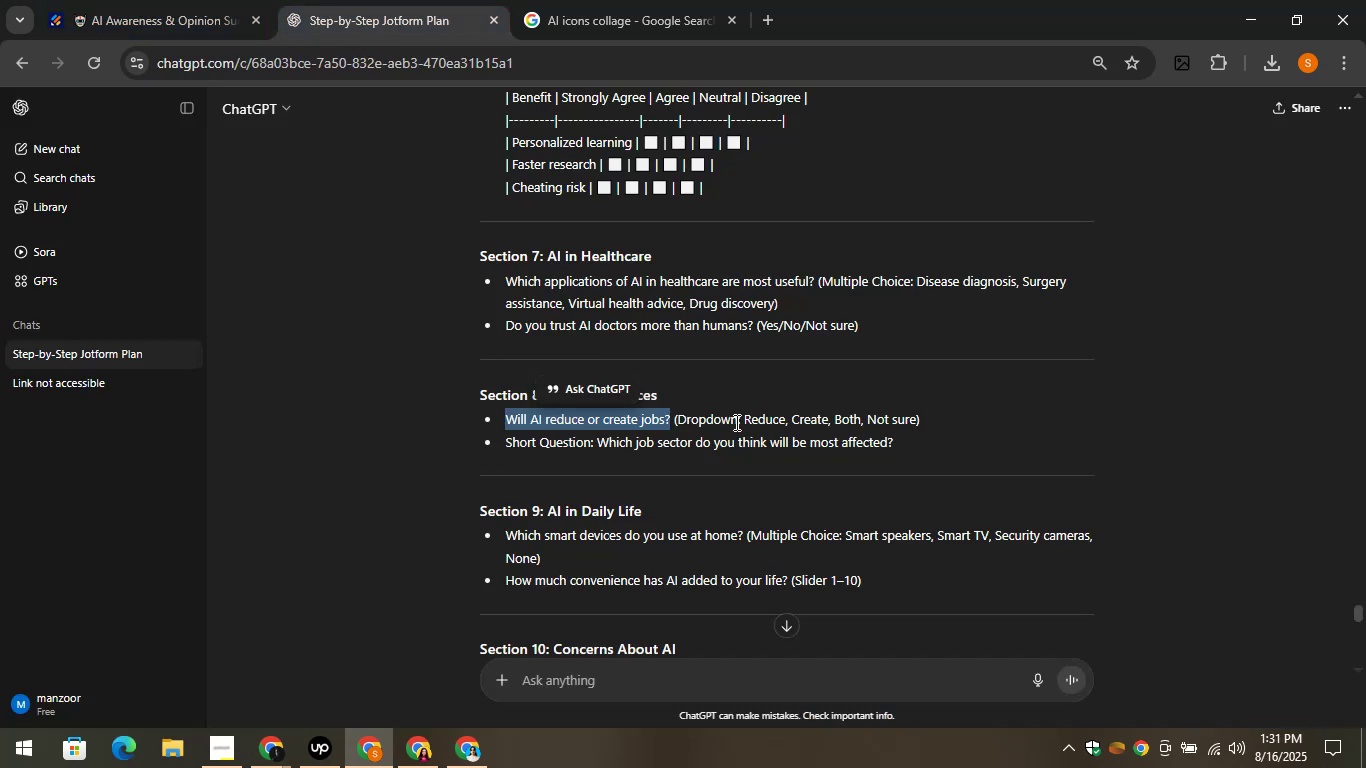 
left_click_drag(start_coordinate=[743, 420], to_coordinate=[784, 419])
 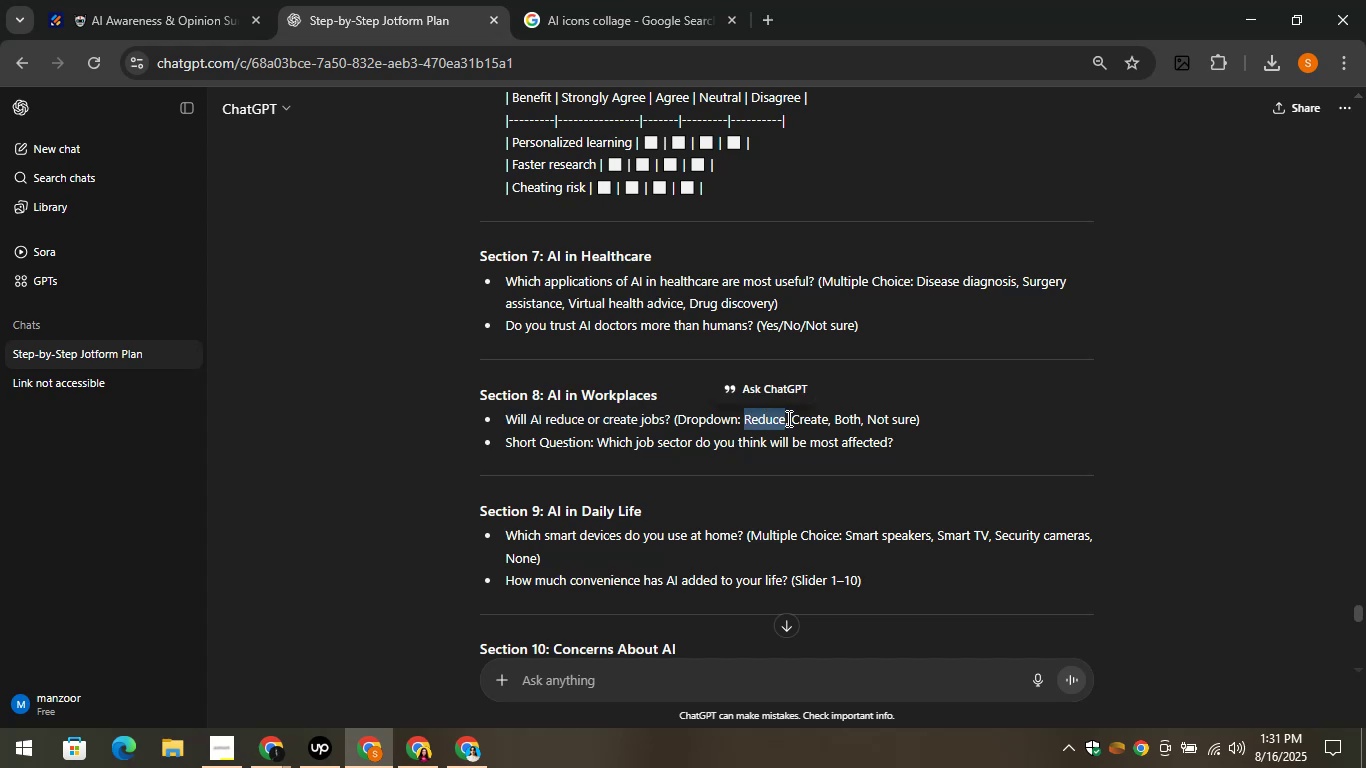 
key(Control+C)
 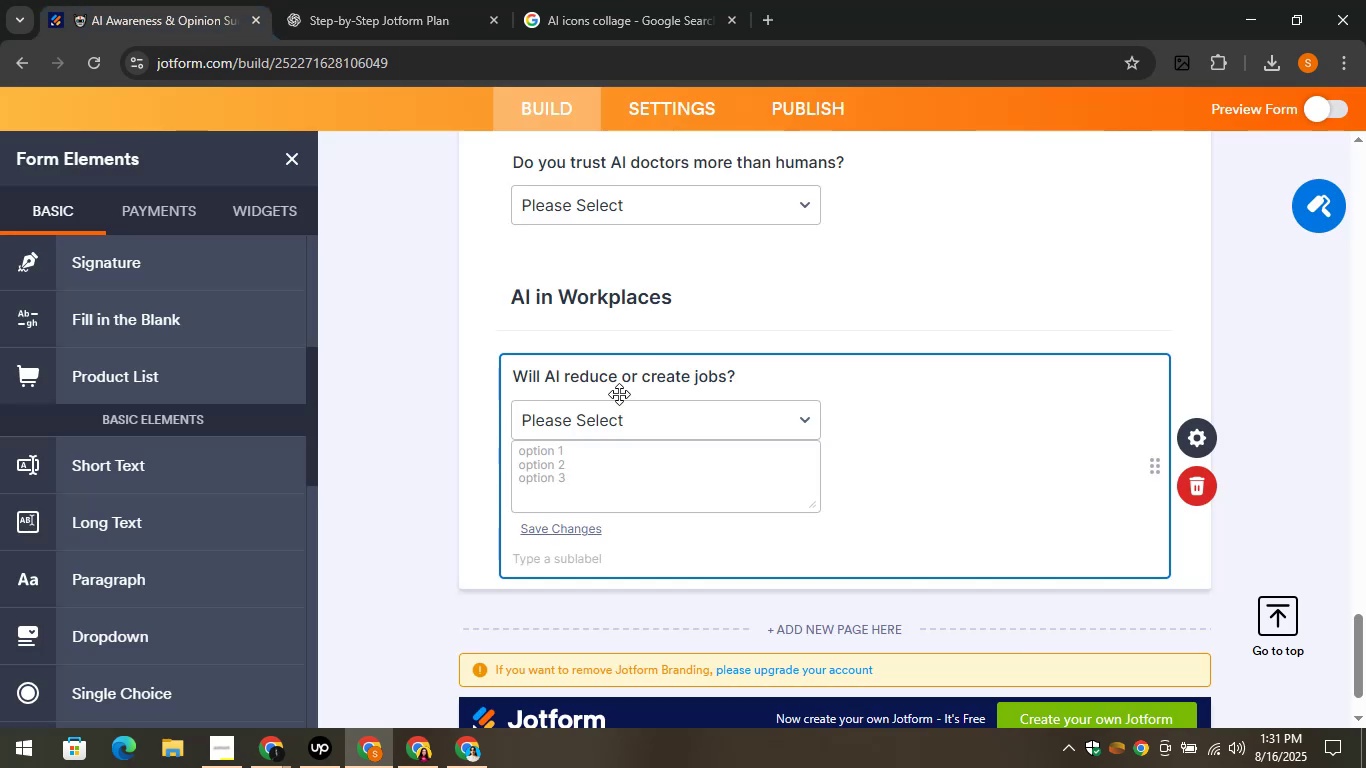 
left_click([586, 460])
 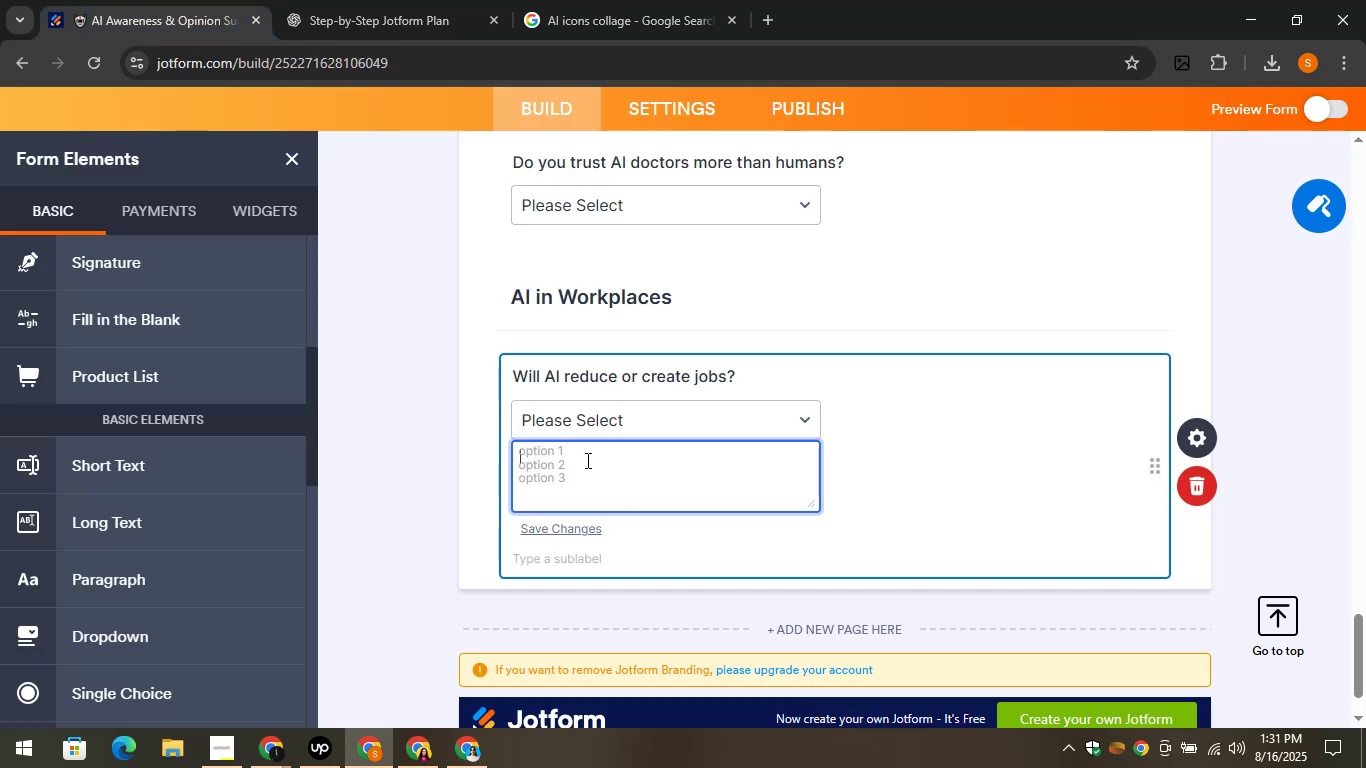 
key(Control+V)
 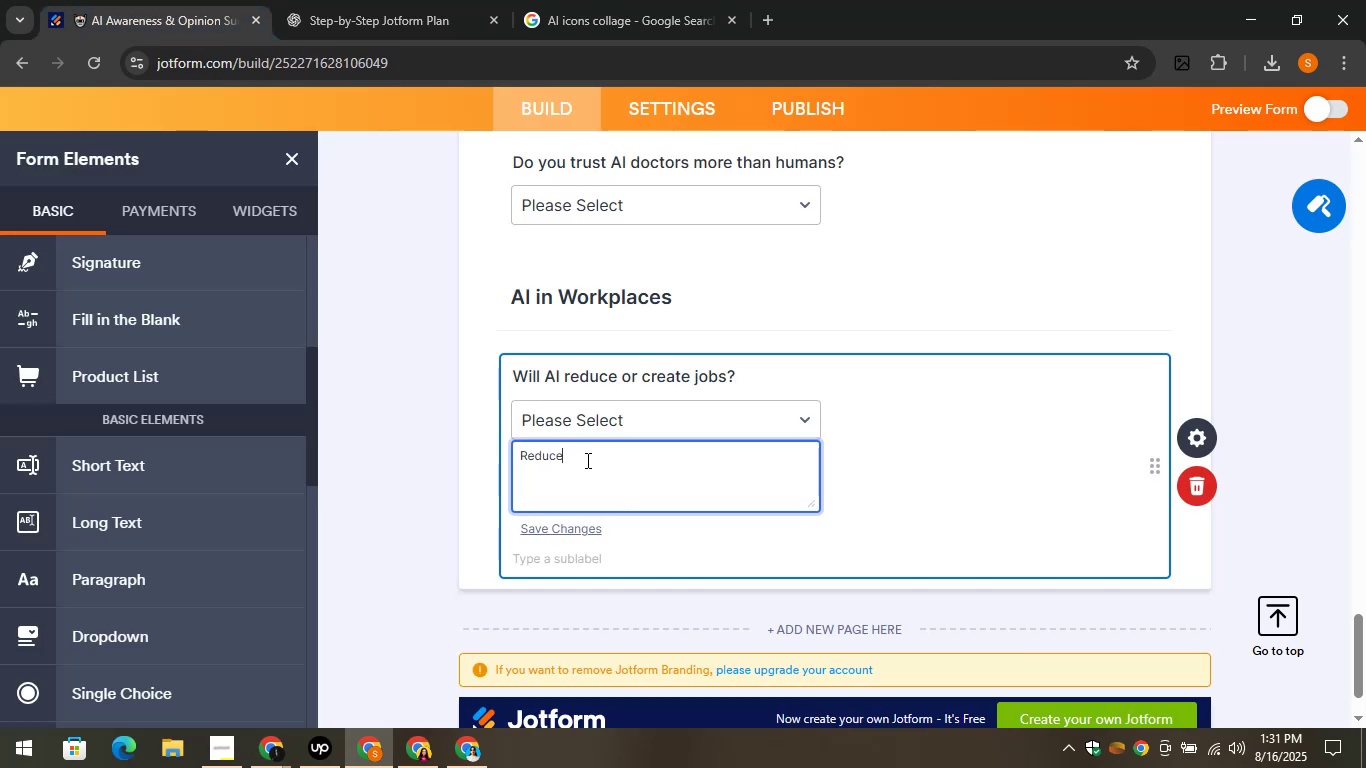 
key(Enter)
 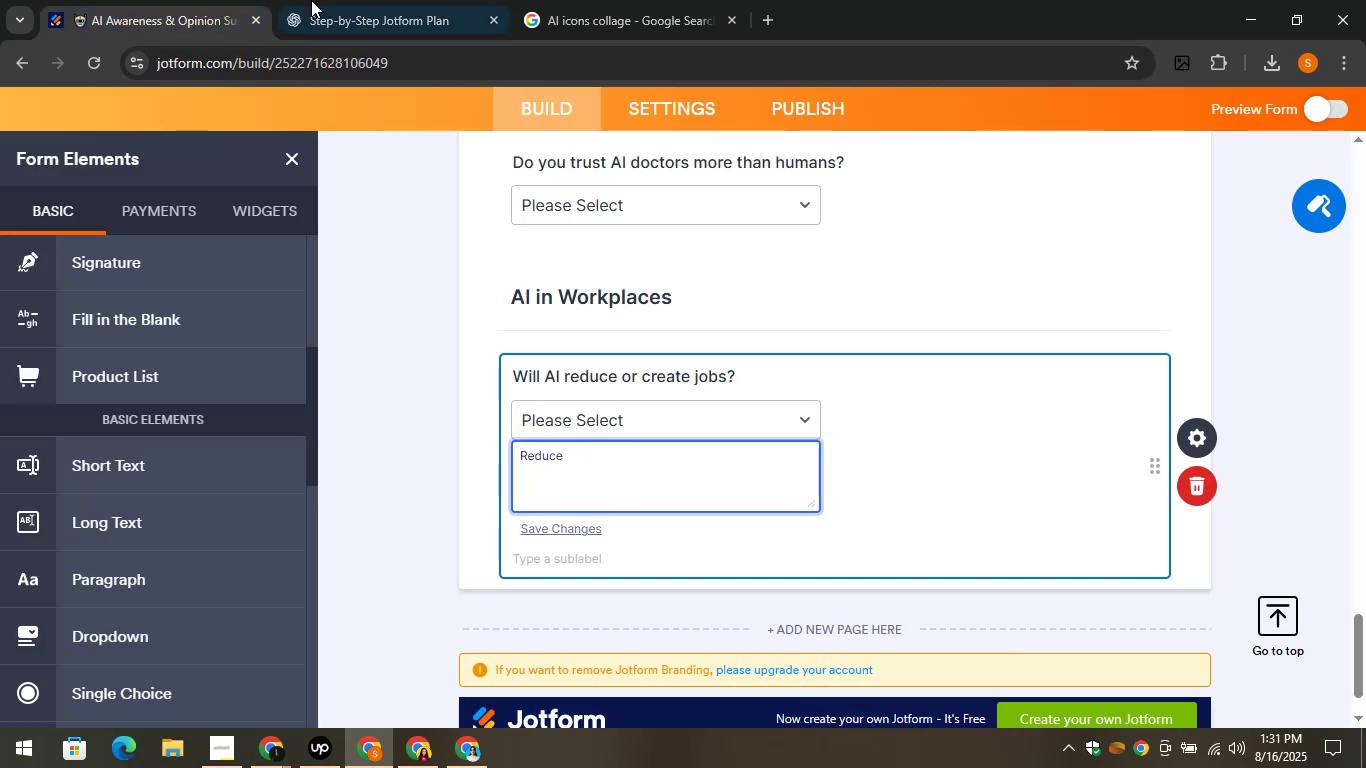 
left_click([320, 0])
 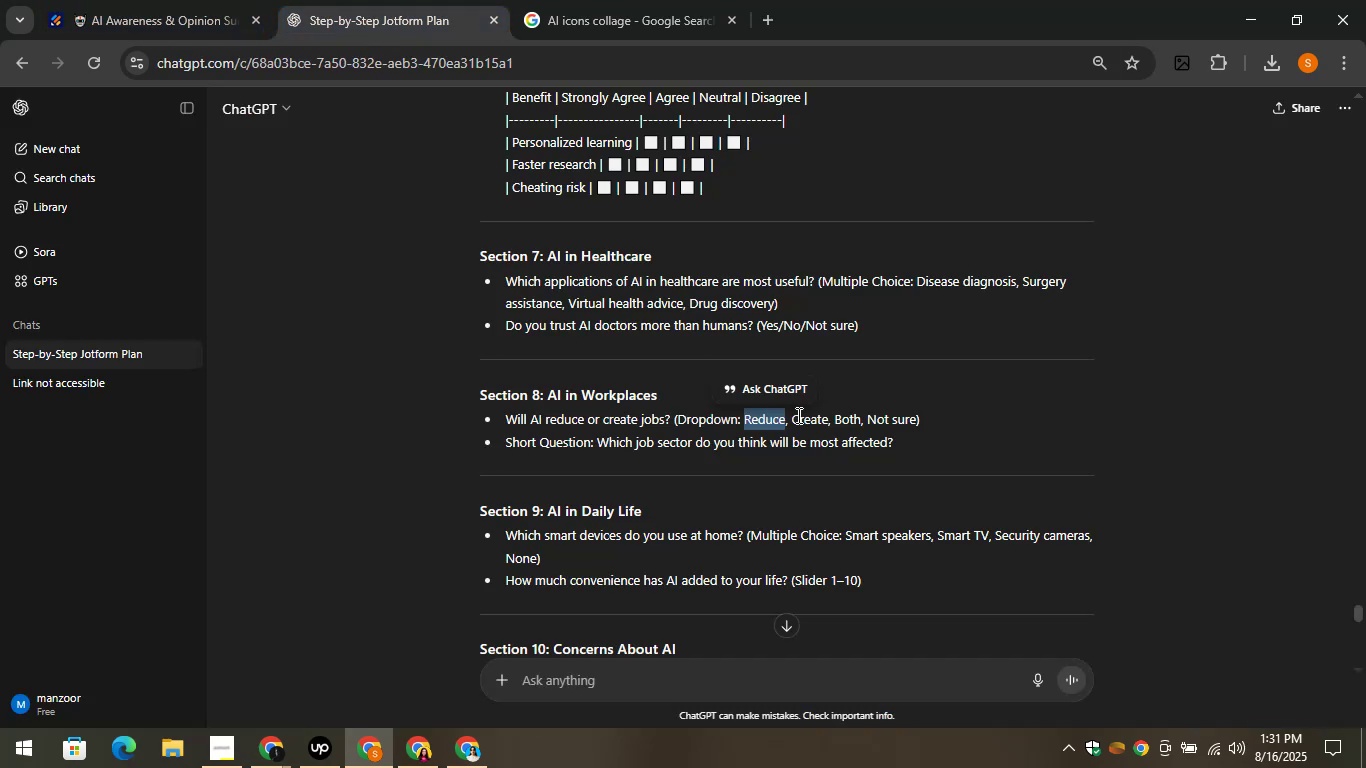 
left_click_drag(start_coordinate=[791, 415], to_coordinate=[826, 422])
 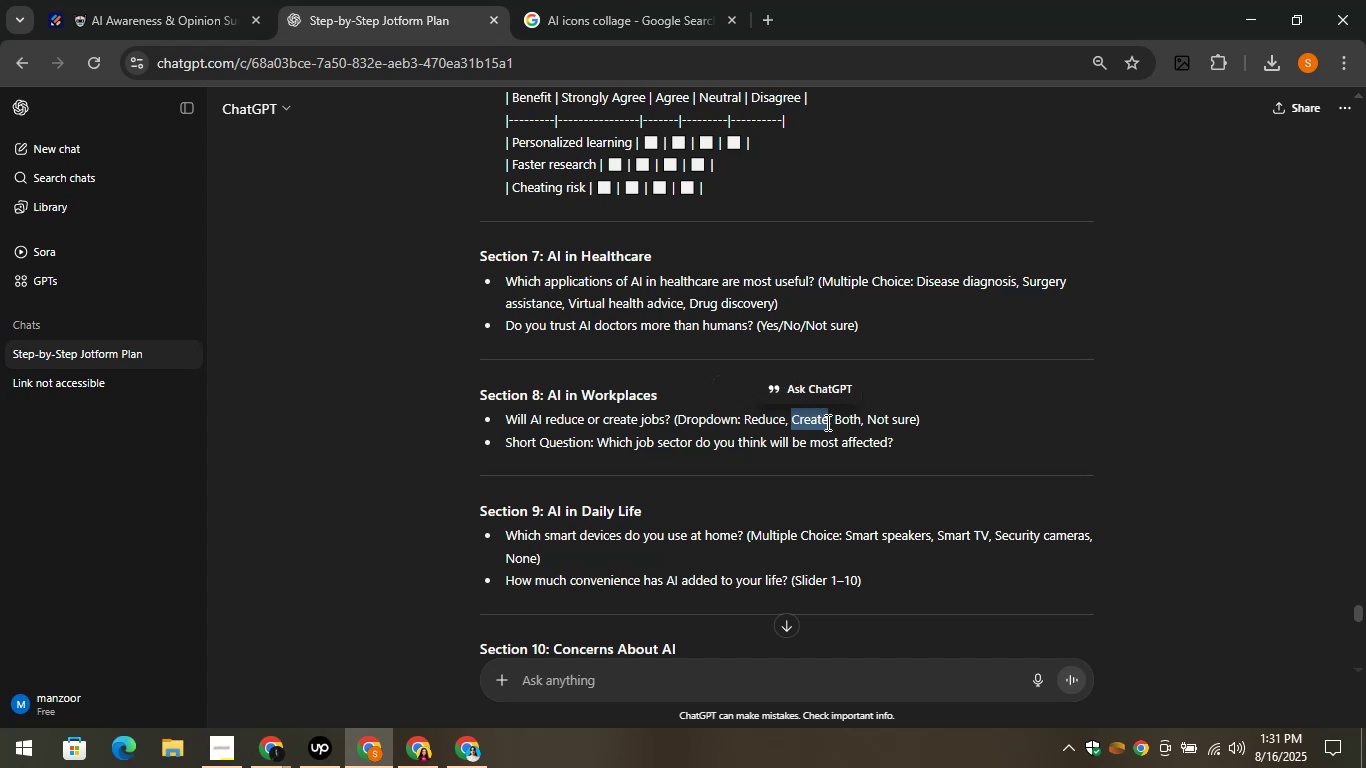 
key(Control+C)
 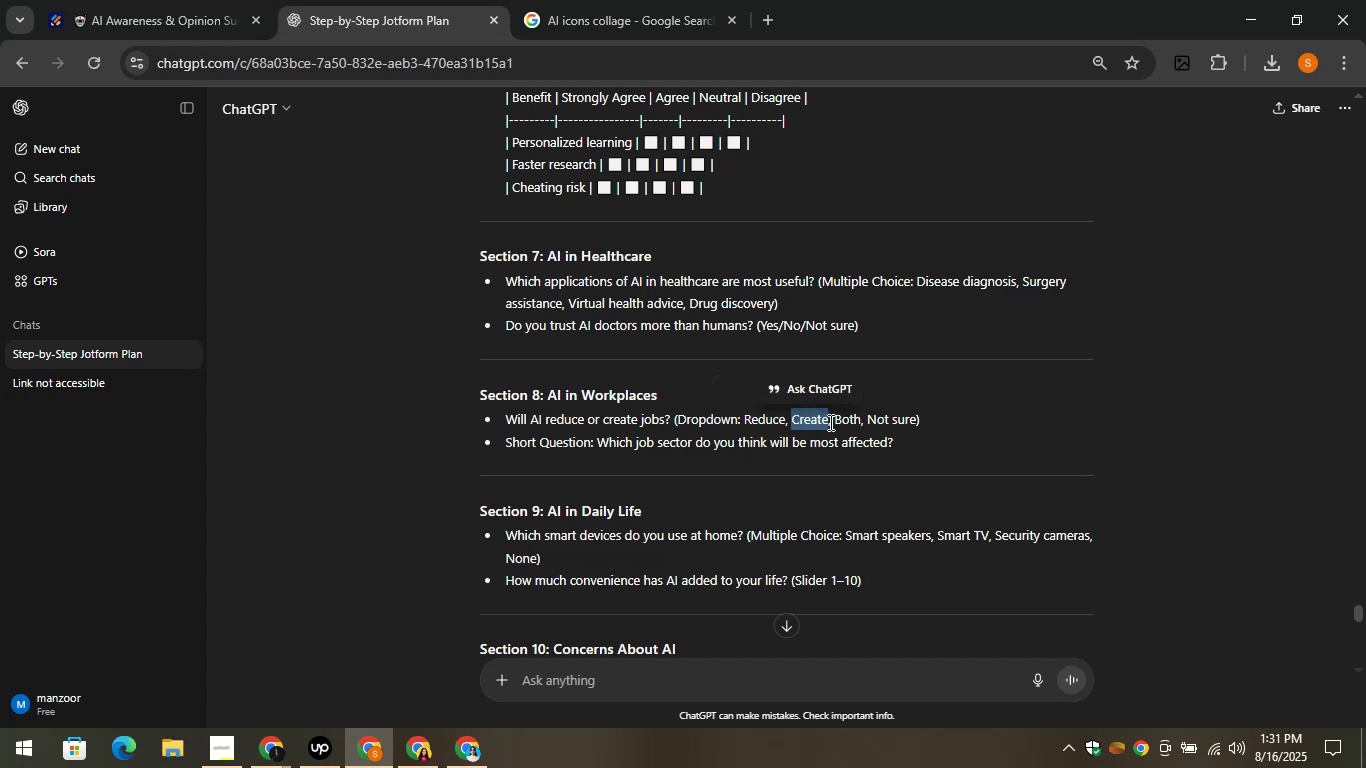 
key(Control+C)
 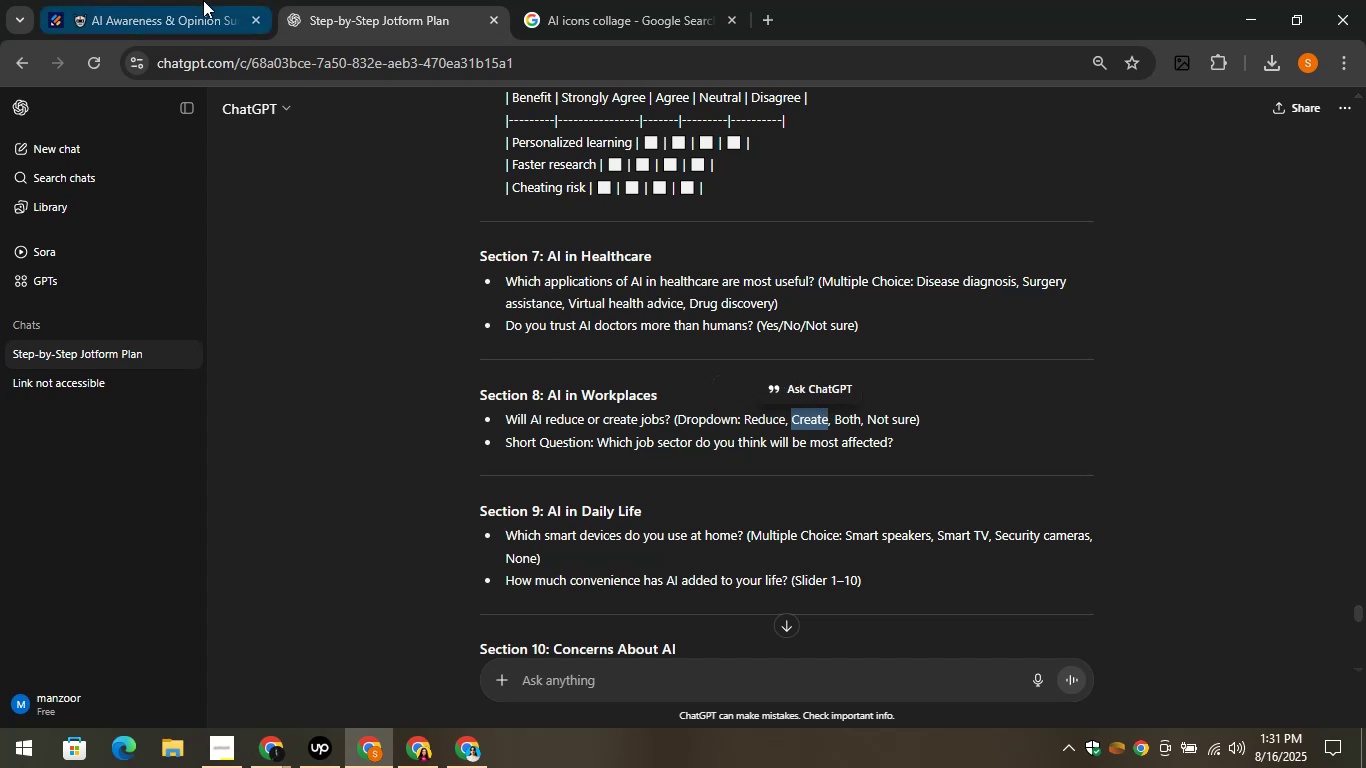 
left_click([166, 0])
 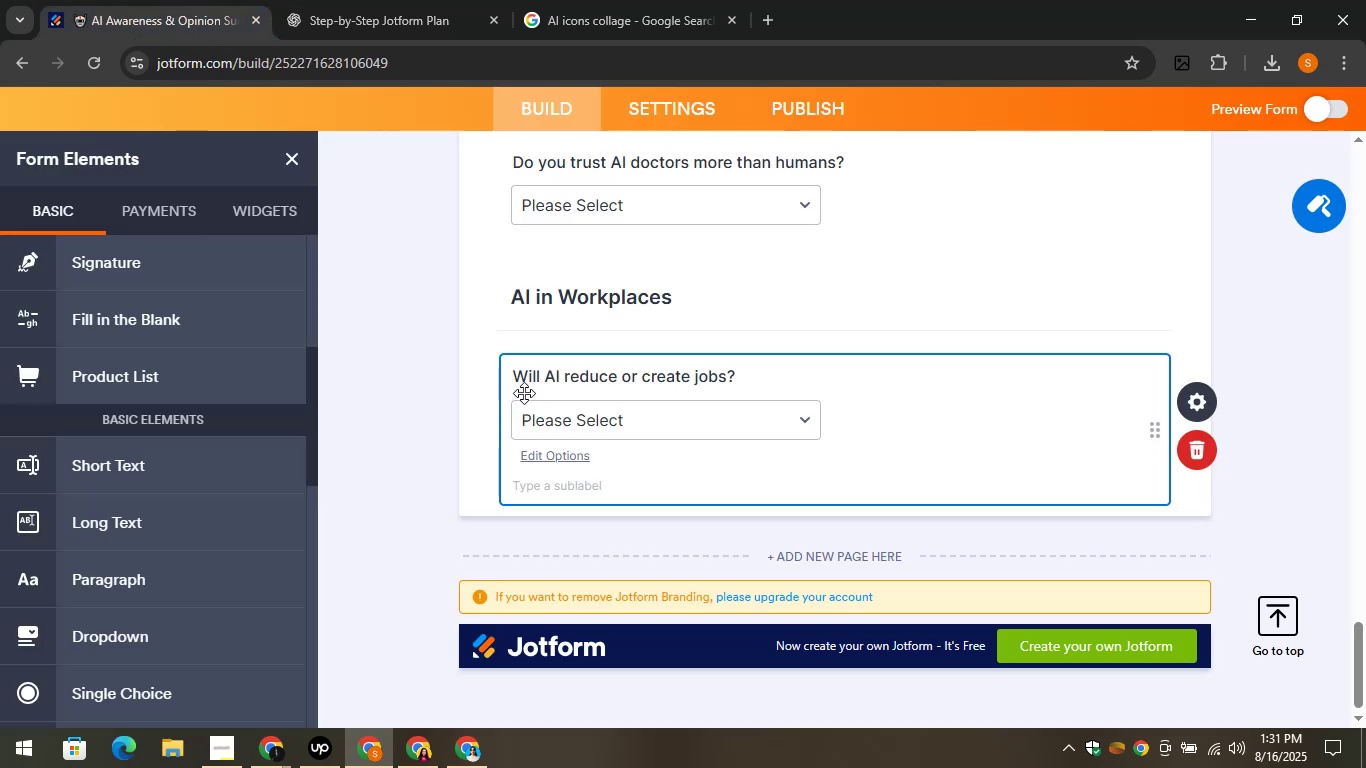 
left_click([573, 428])
 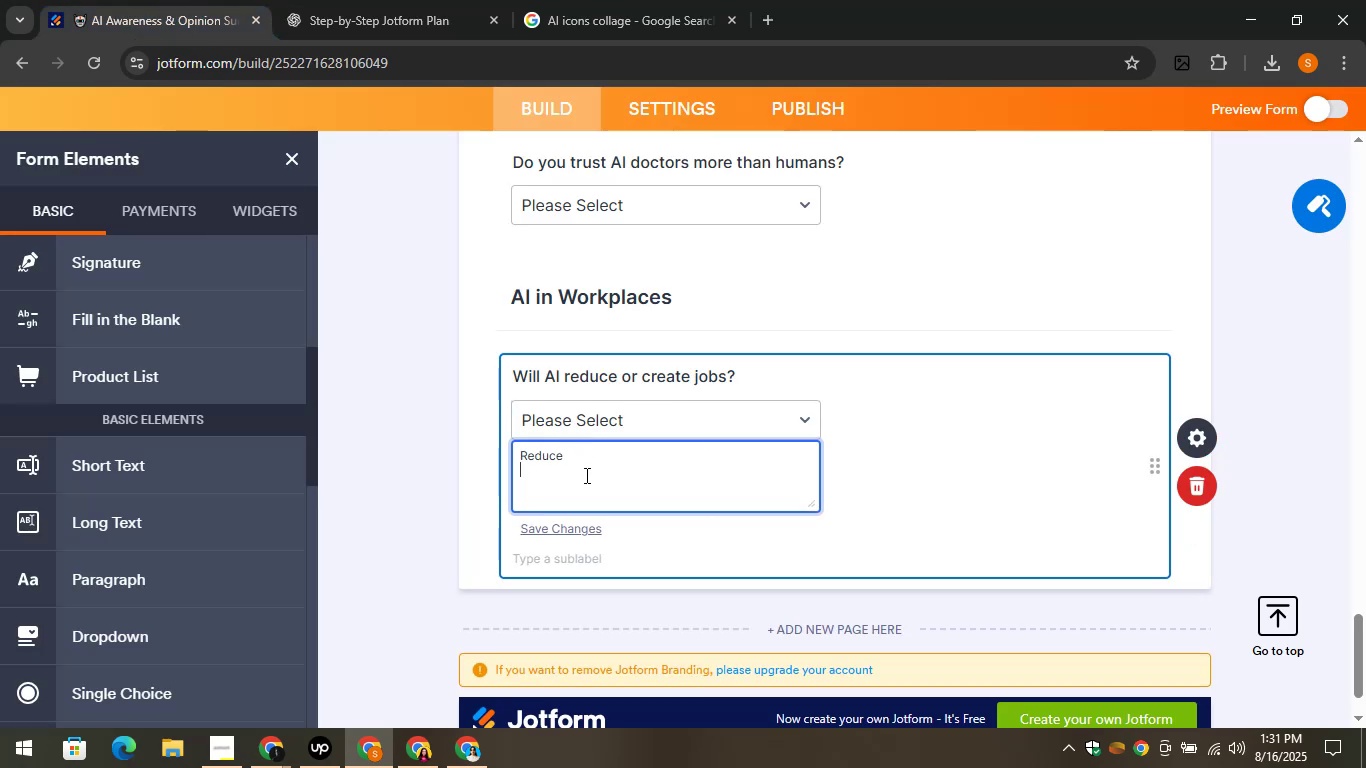 
key(Control+V)
 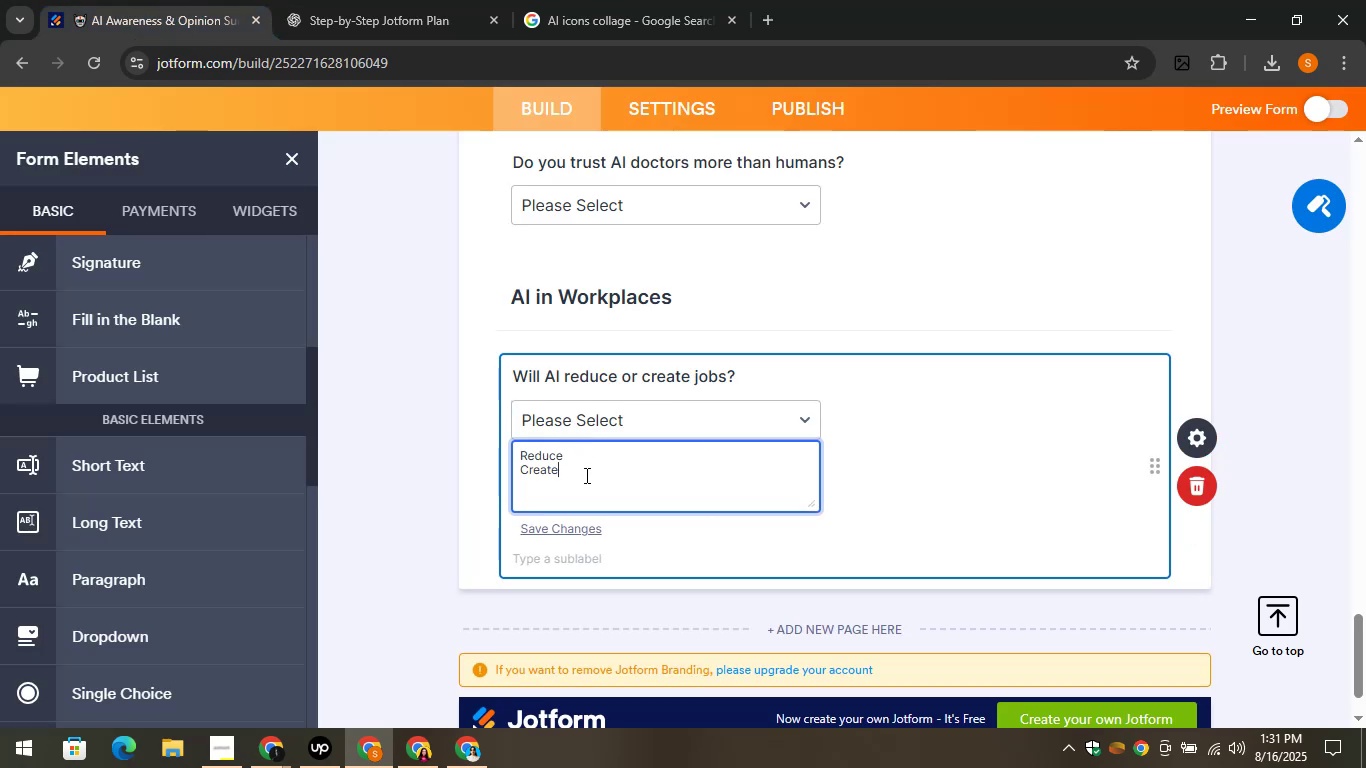 
key(Enter)
 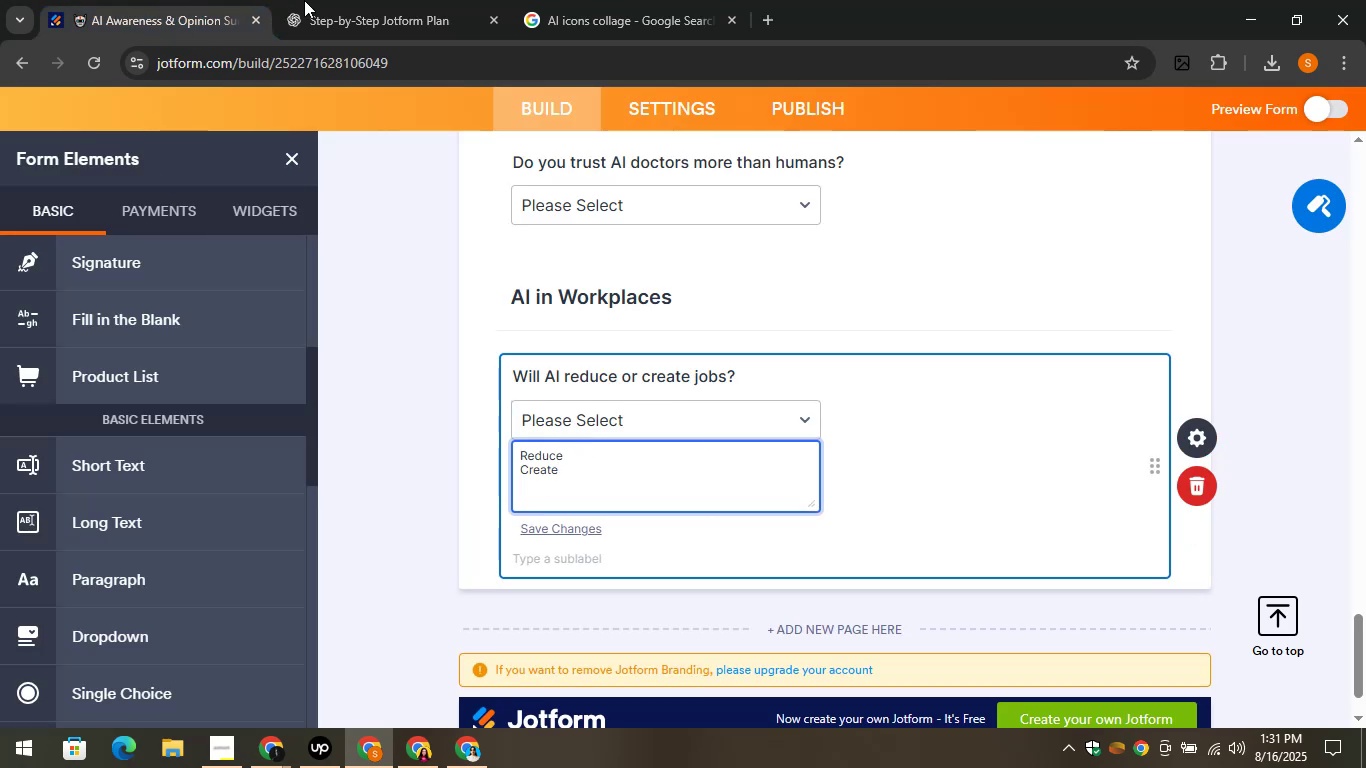 
left_click([323, 0])
 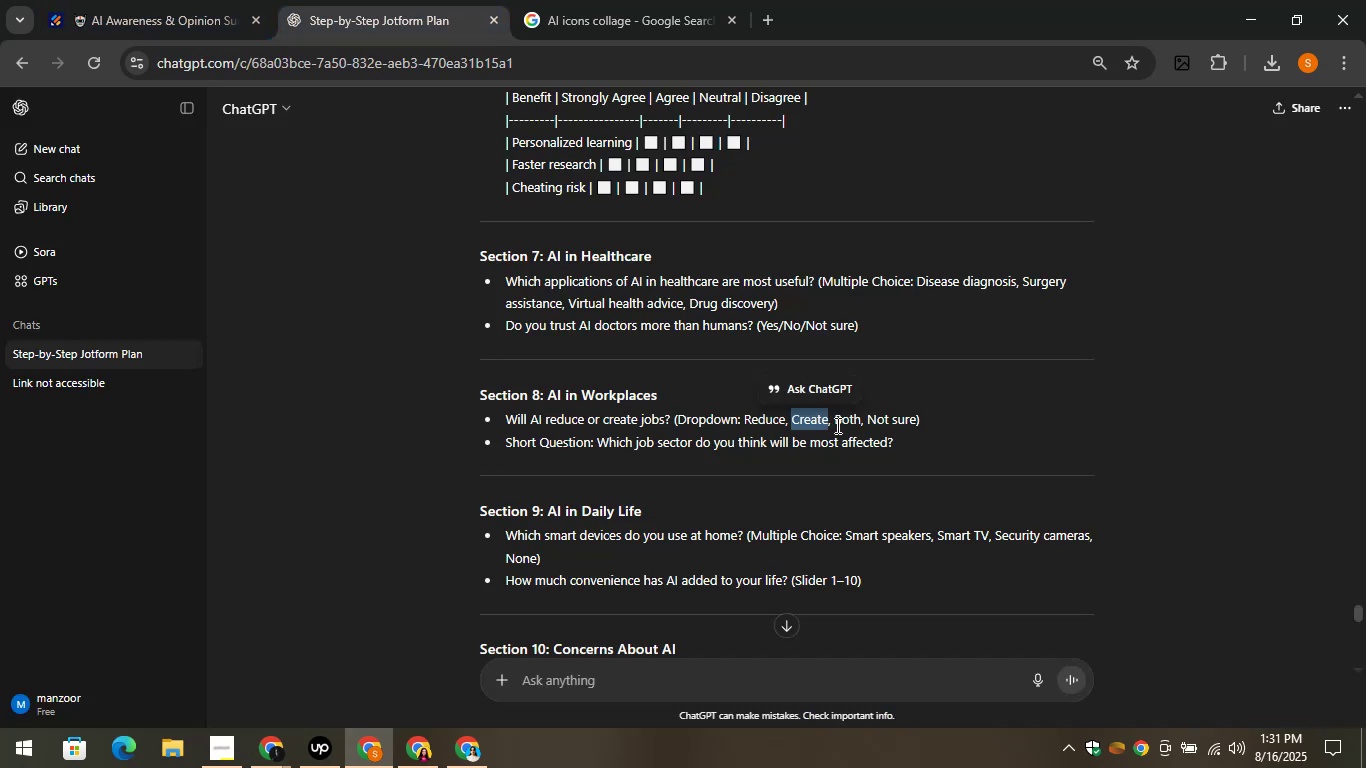 
left_click_drag(start_coordinate=[830, 420], to_coordinate=[860, 419])
 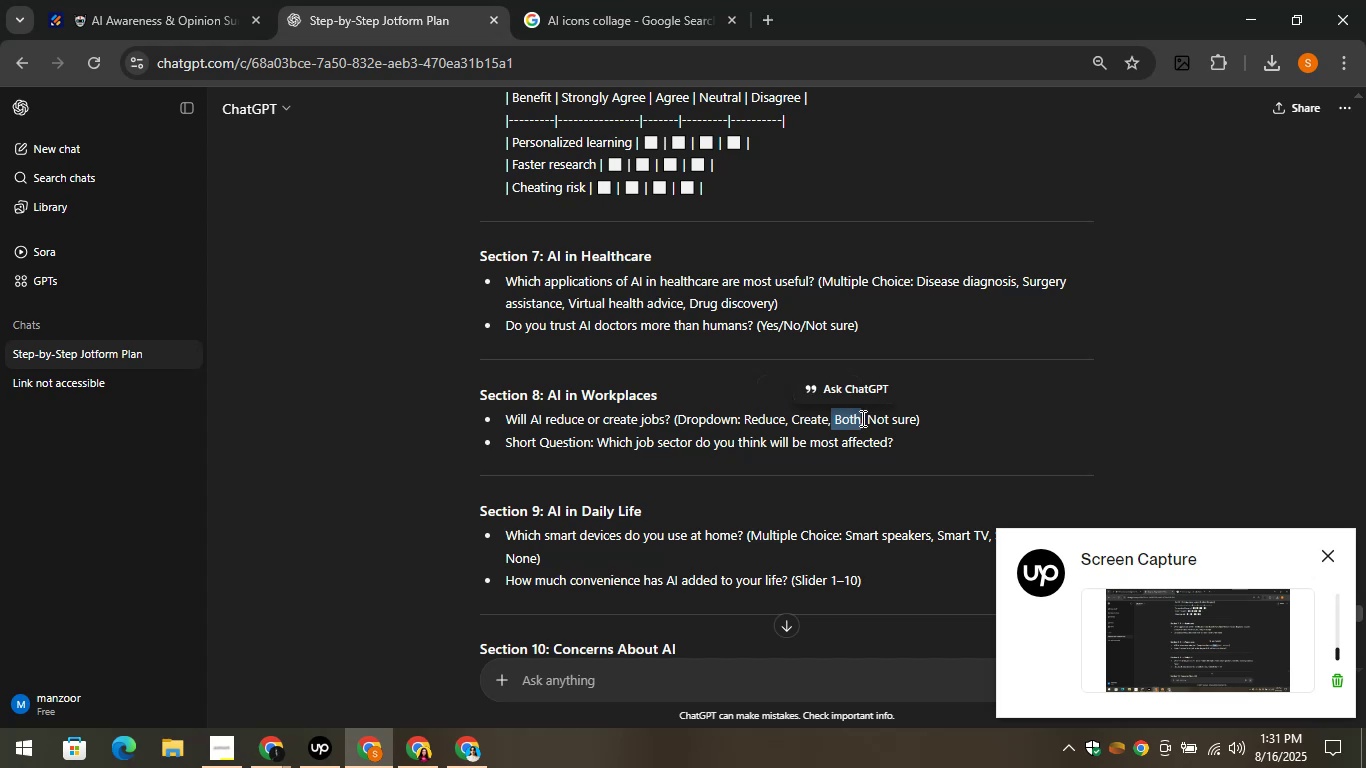 
key(Control+C)
 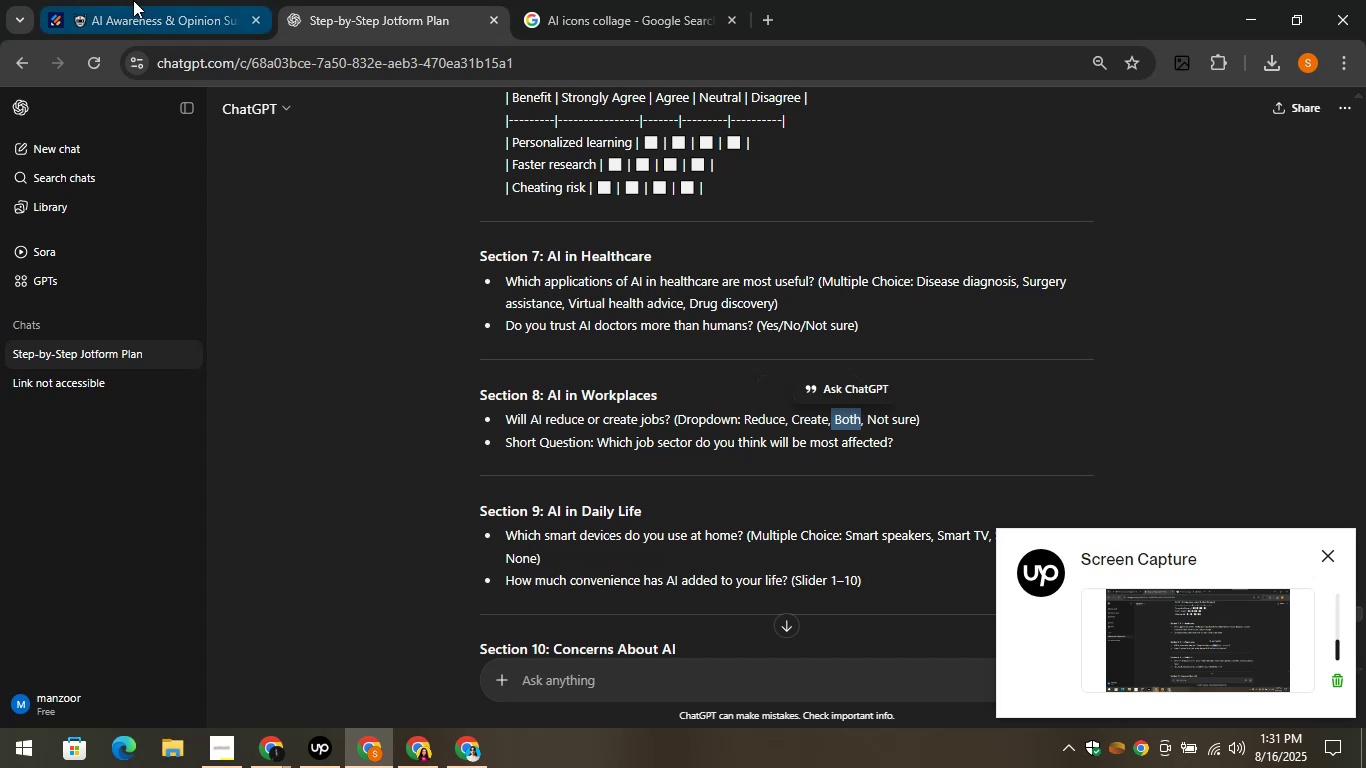 
left_click([134, 0])
 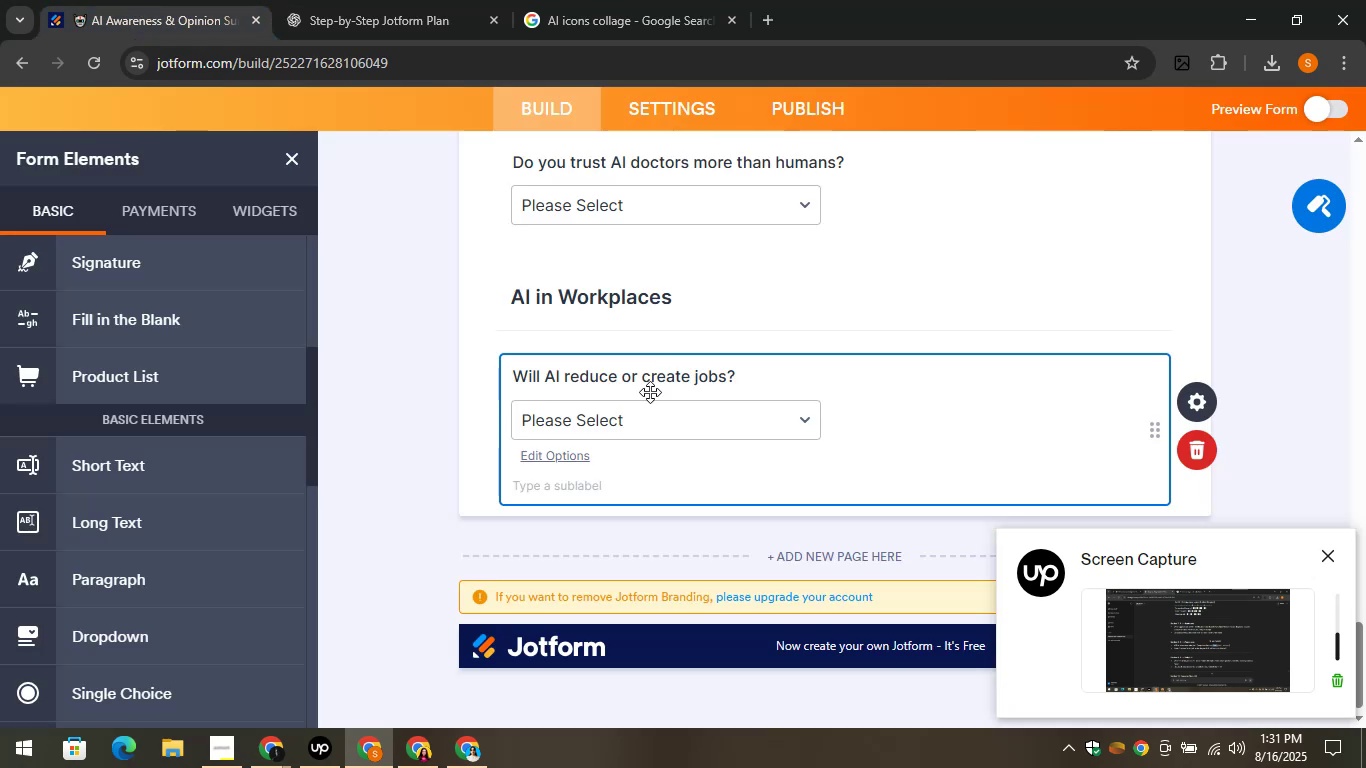 
left_click([650, 392])
 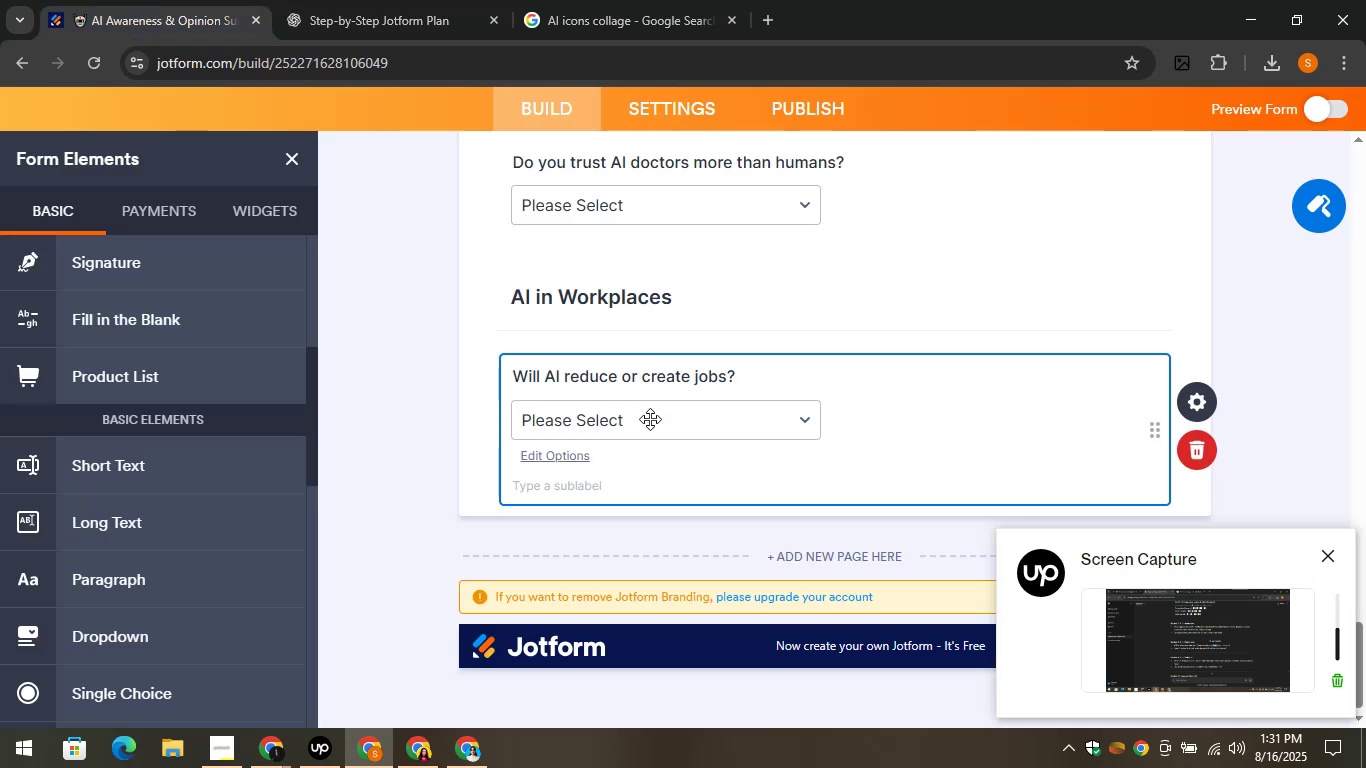 
left_click([650, 419])
 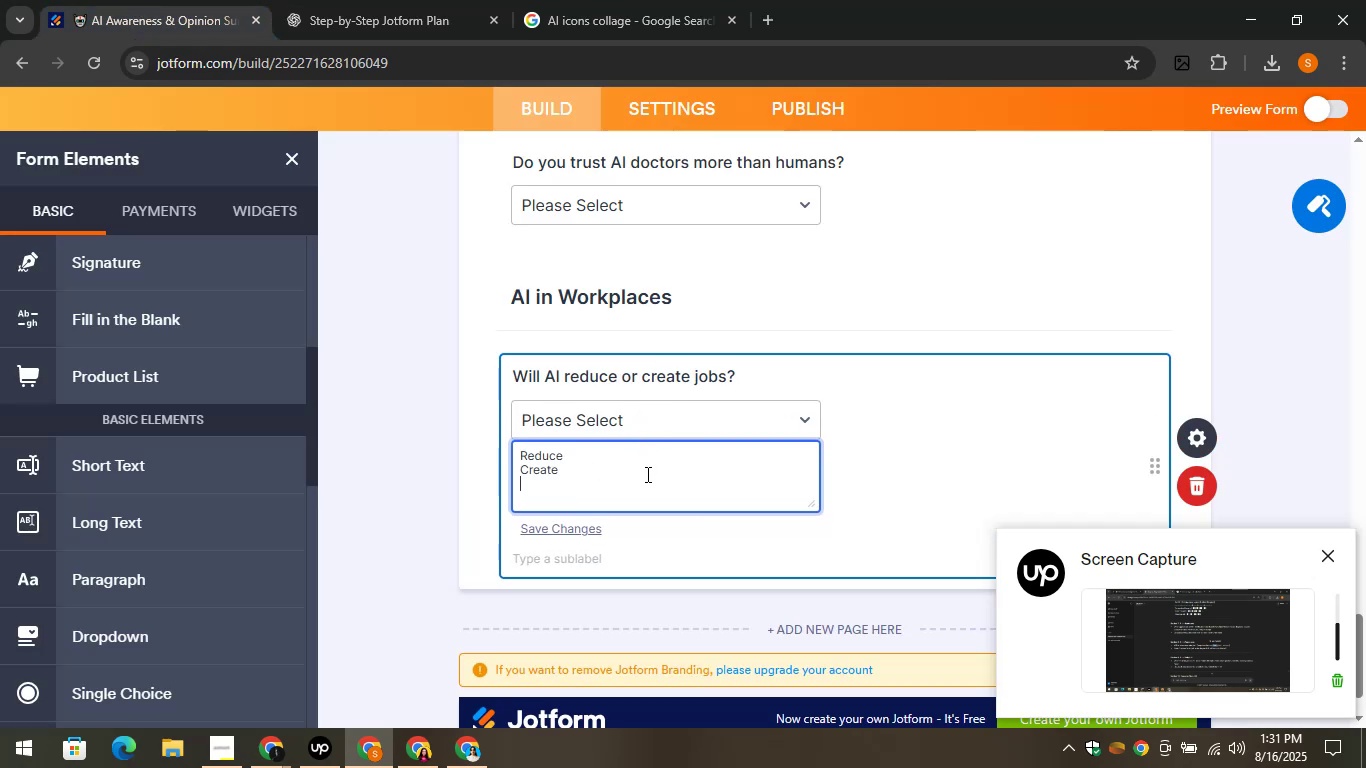 
key(Control+V)
 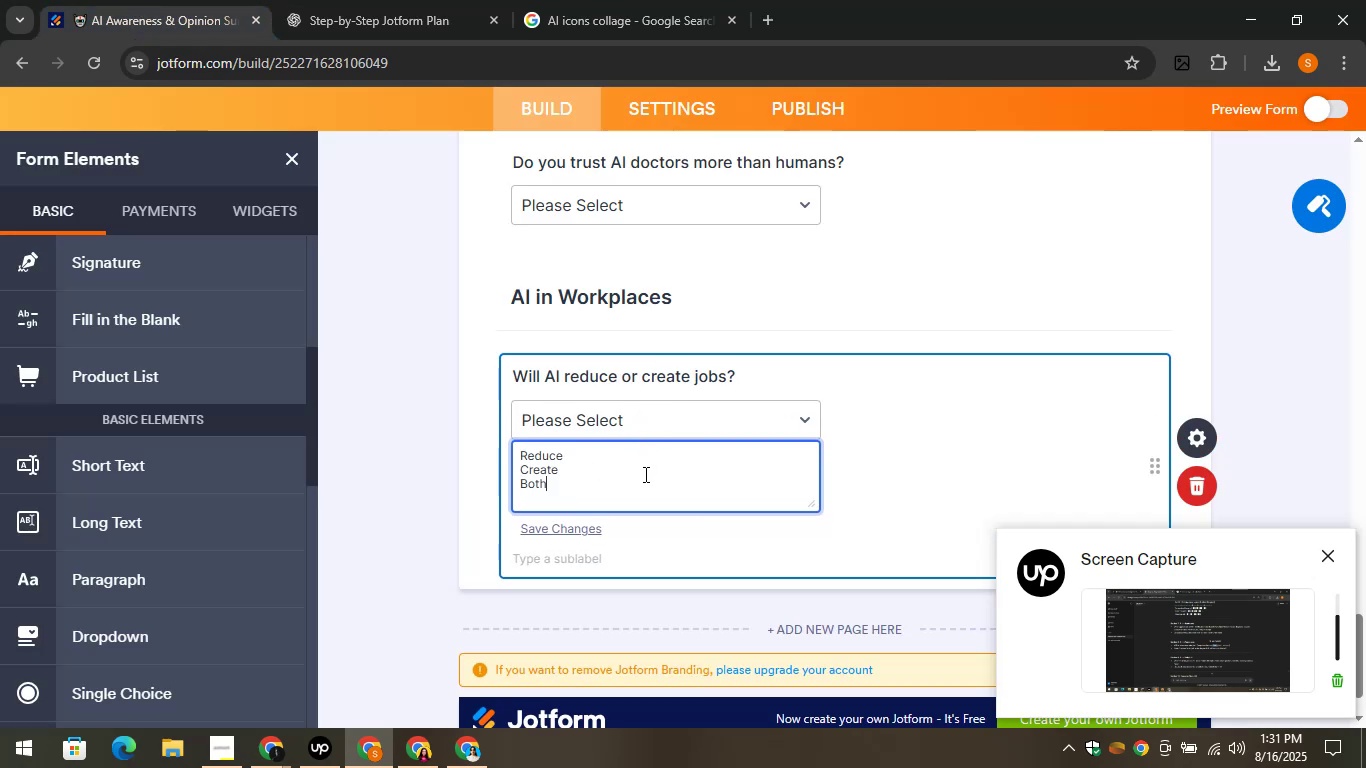 
key(Enter)
 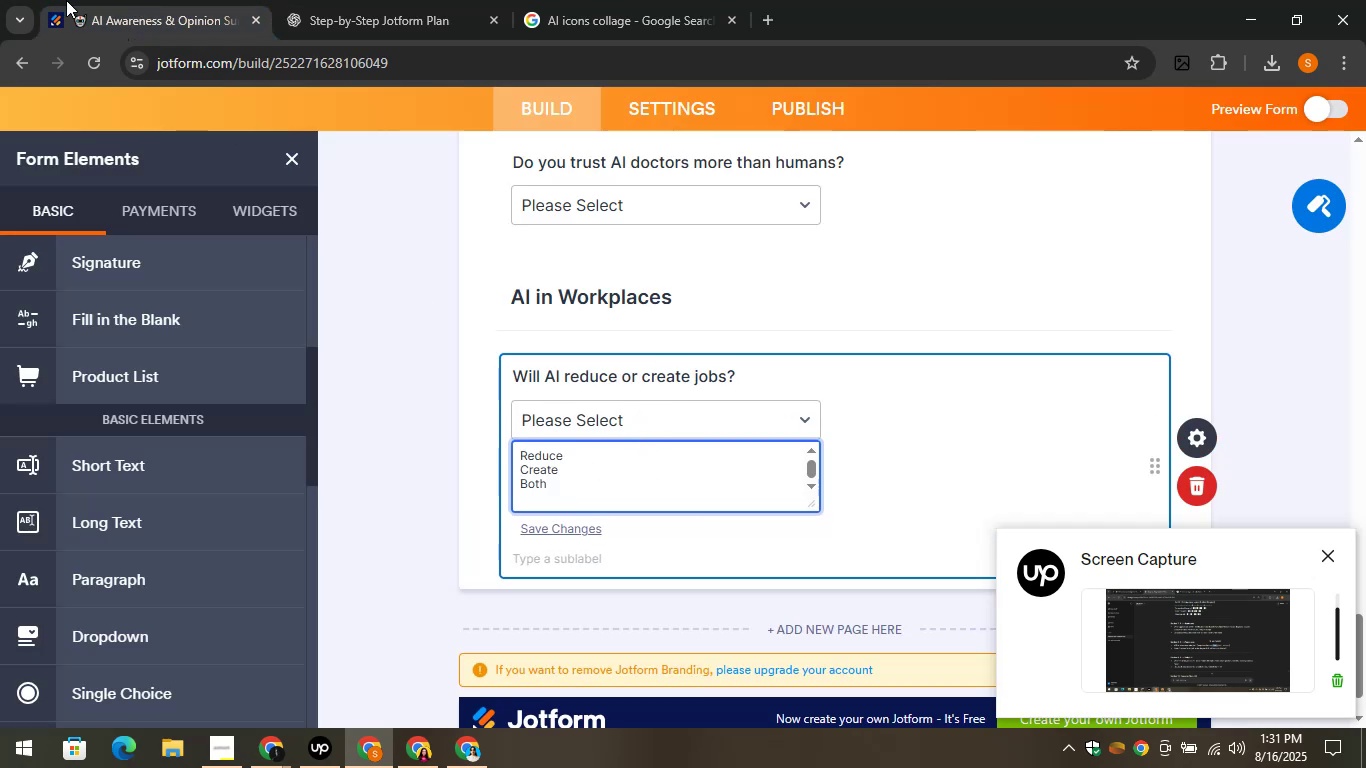 
left_click([67, 0])
 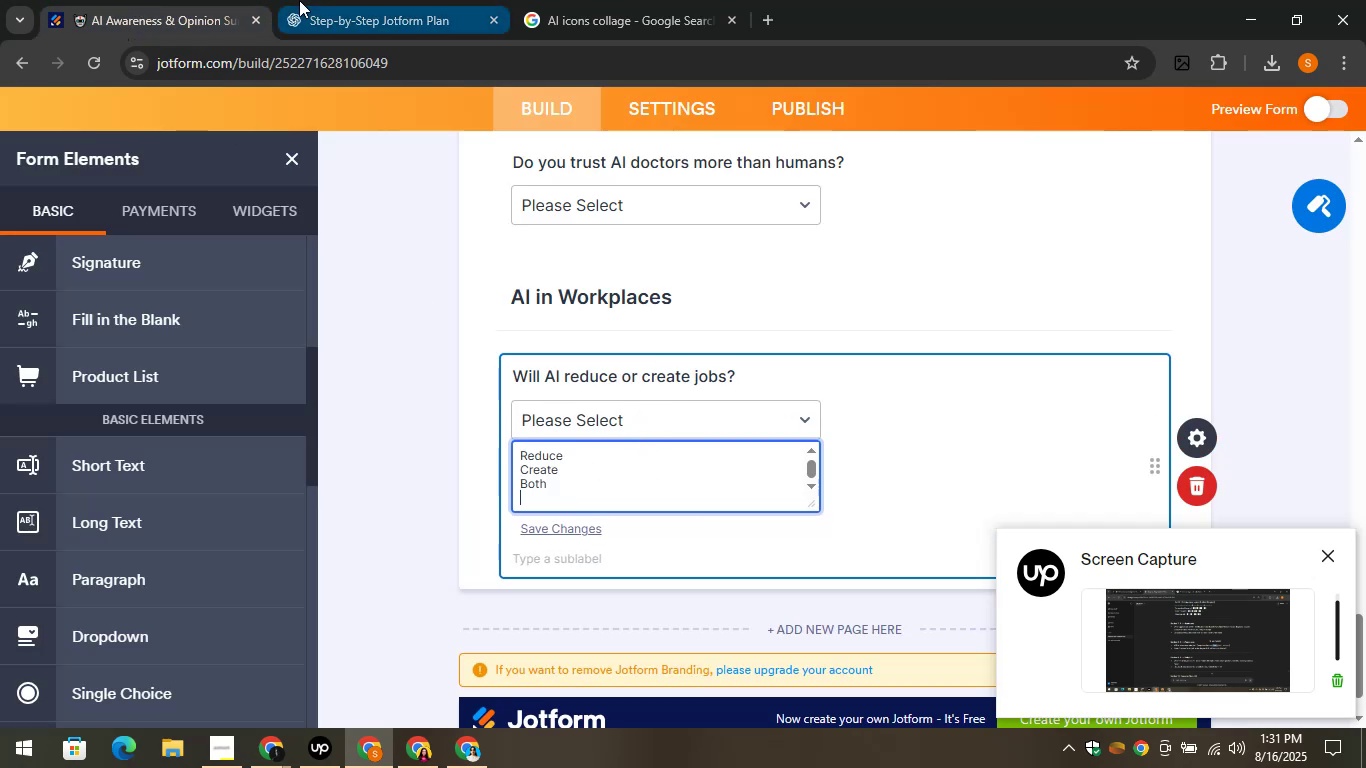 
left_click([299, 0])
 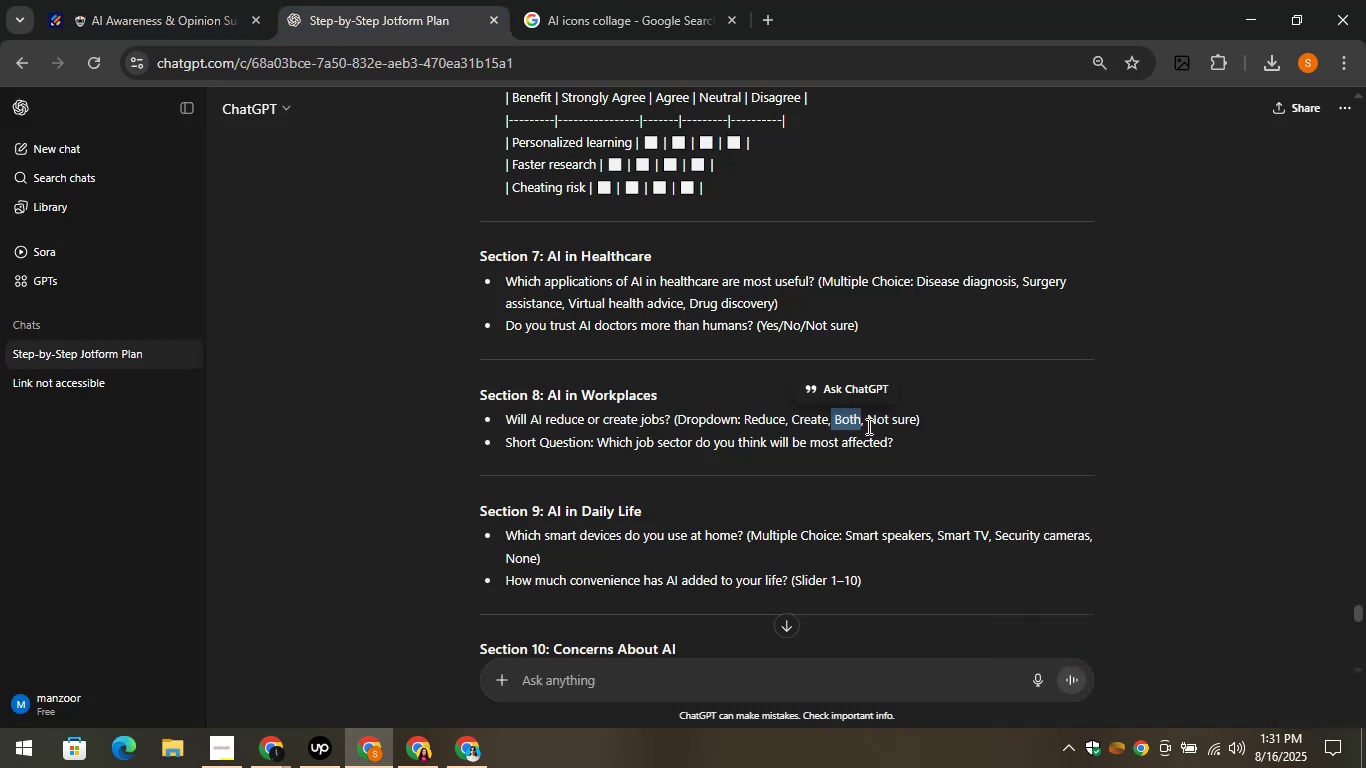 
left_click_drag(start_coordinate=[861, 419], to_coordinate=[896, 420])
 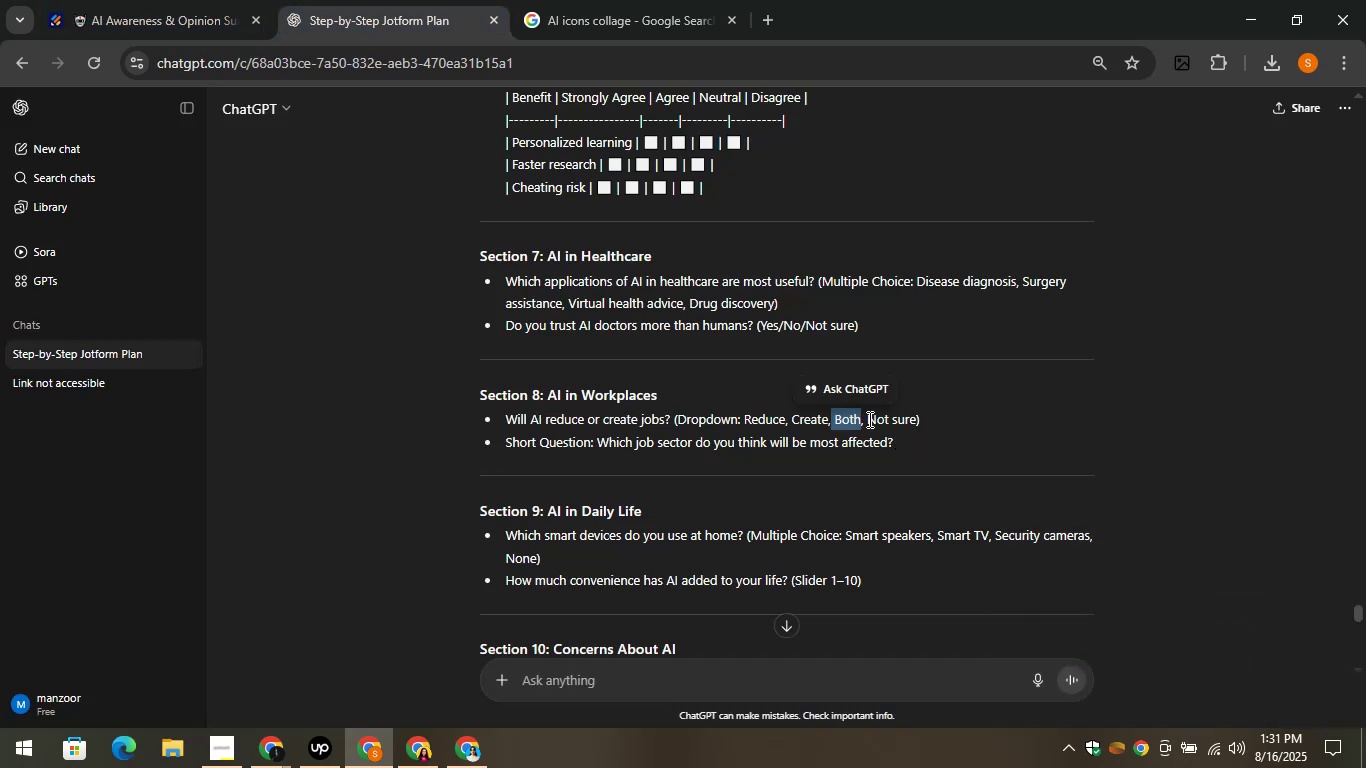 
left_click_drag(start_coordinate=[868, 419], to_coordinate=[914, 420])
 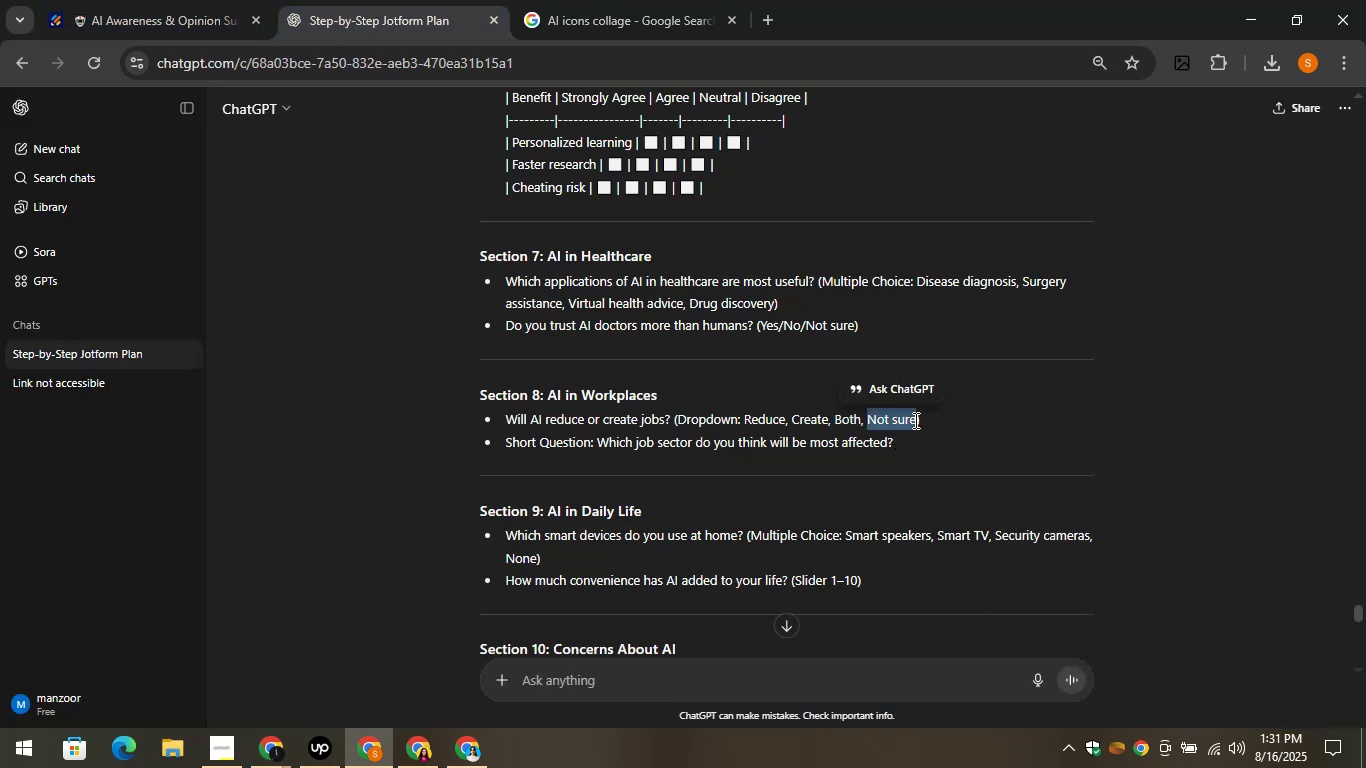 
key(Control+C)
 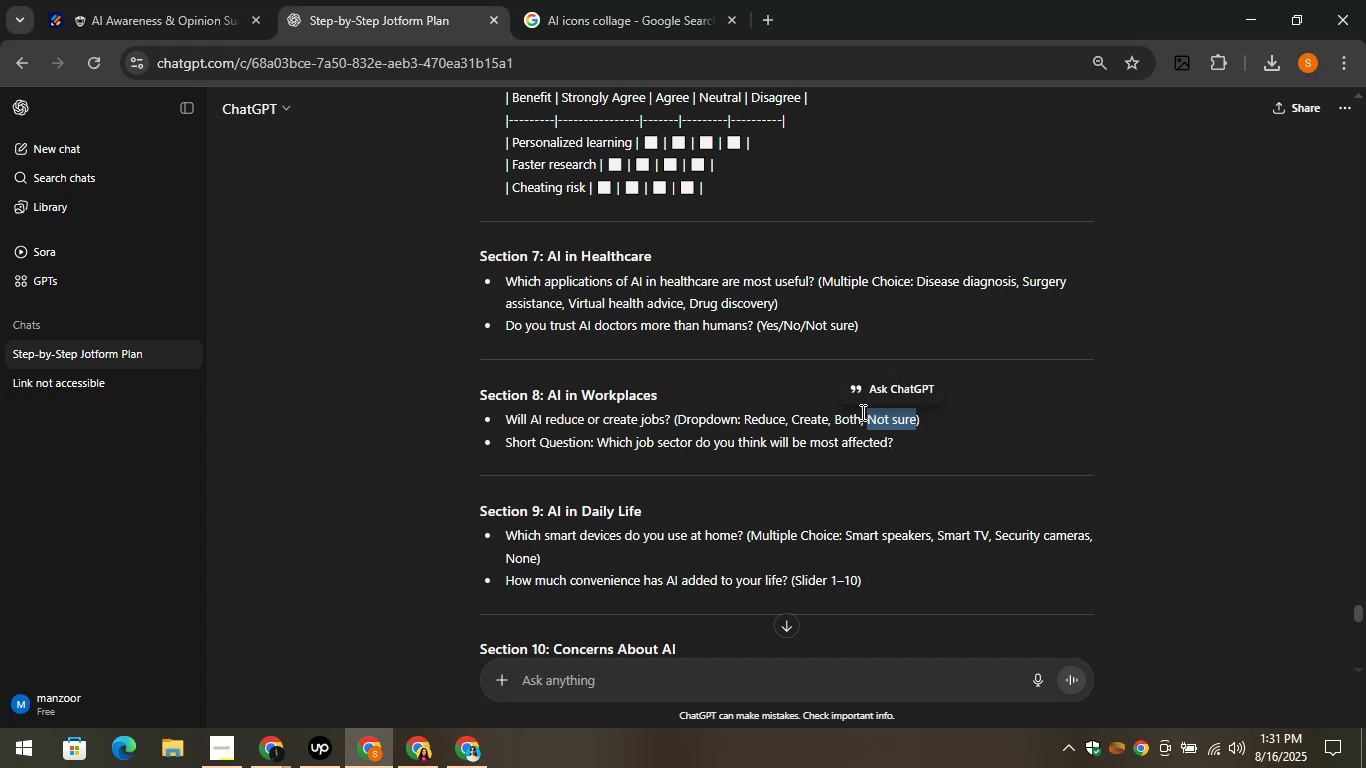 
key(Control+C)
 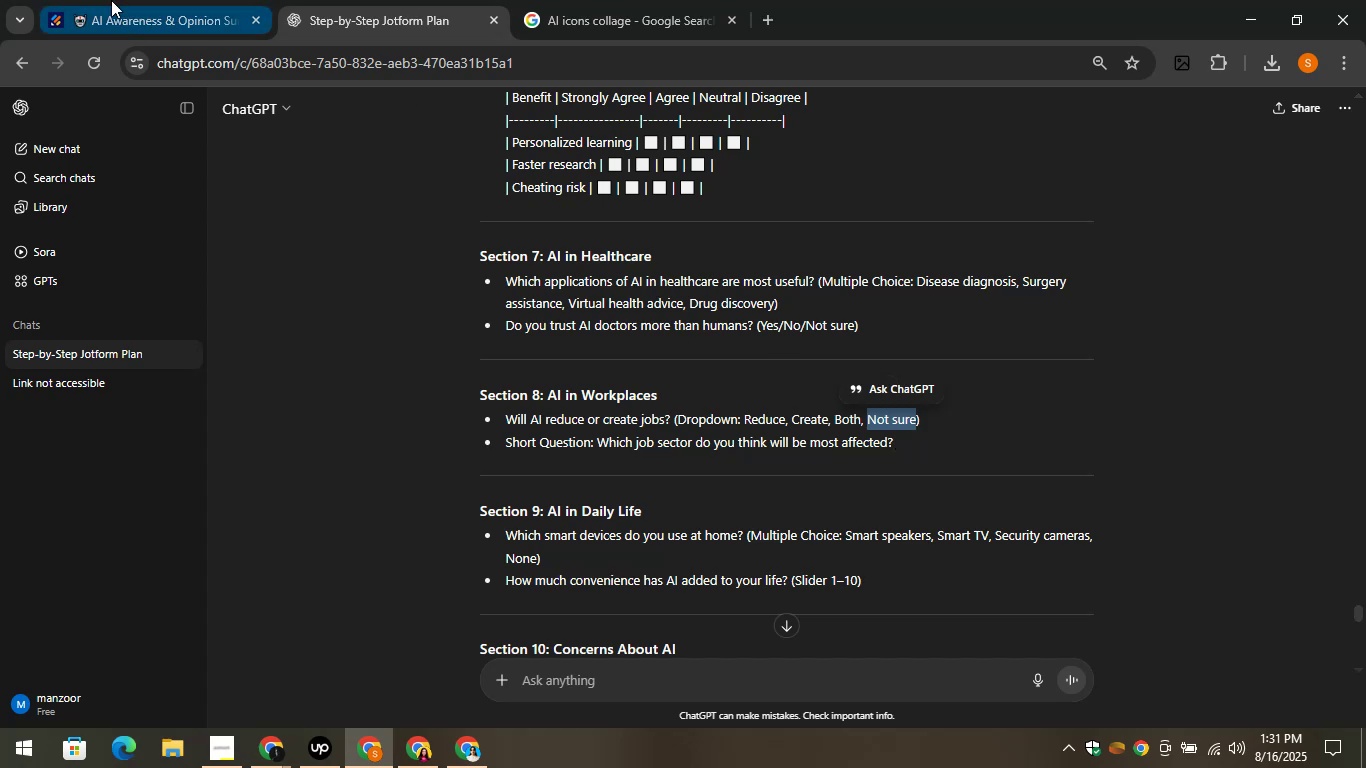 
left_click([111, 0])
 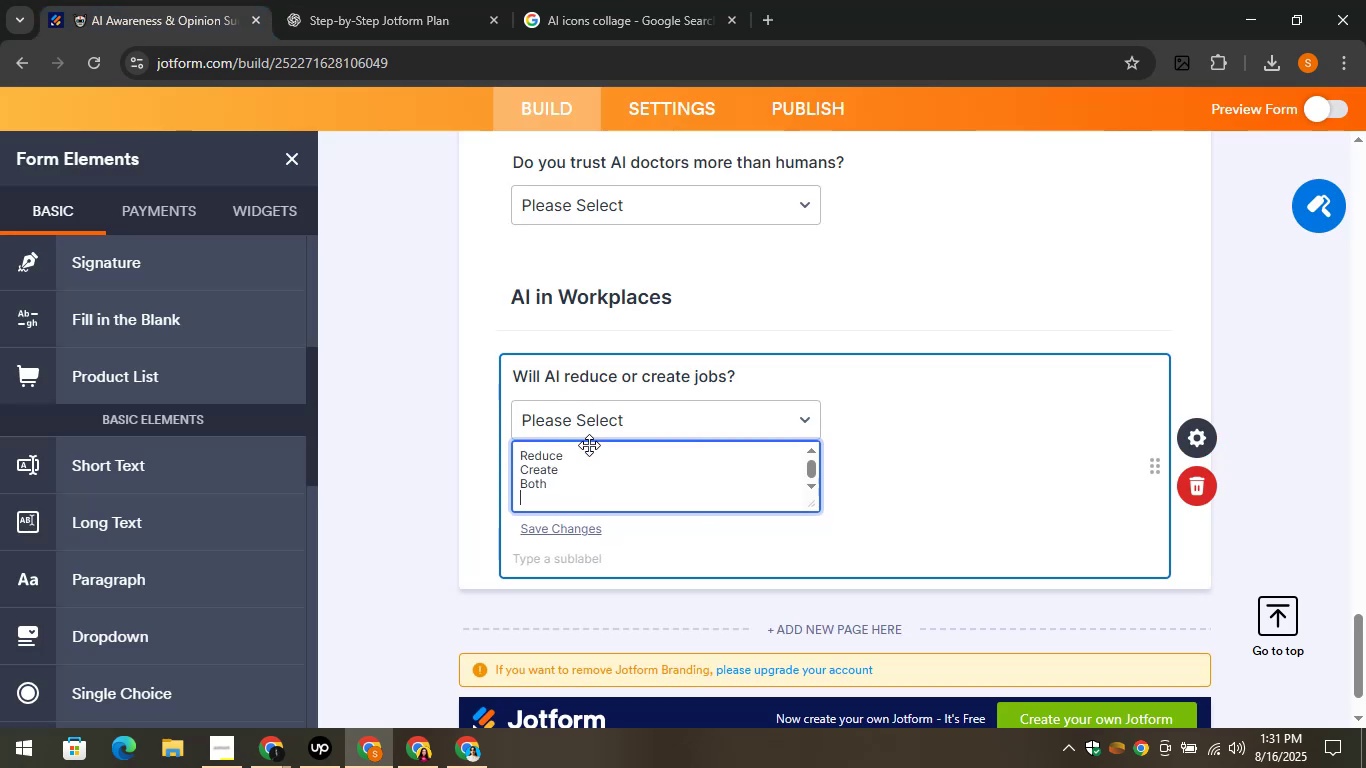 
key(Control+V)
 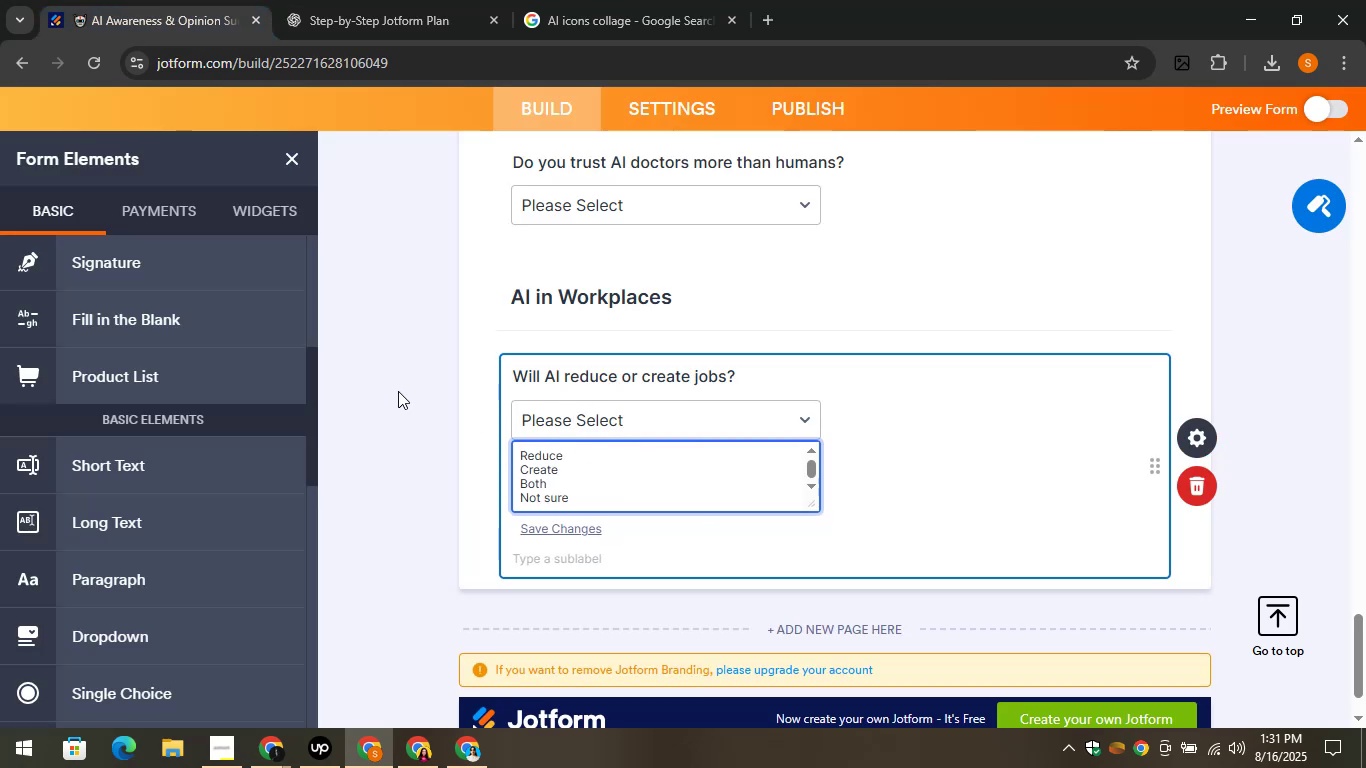 
left_click([407, 388])
 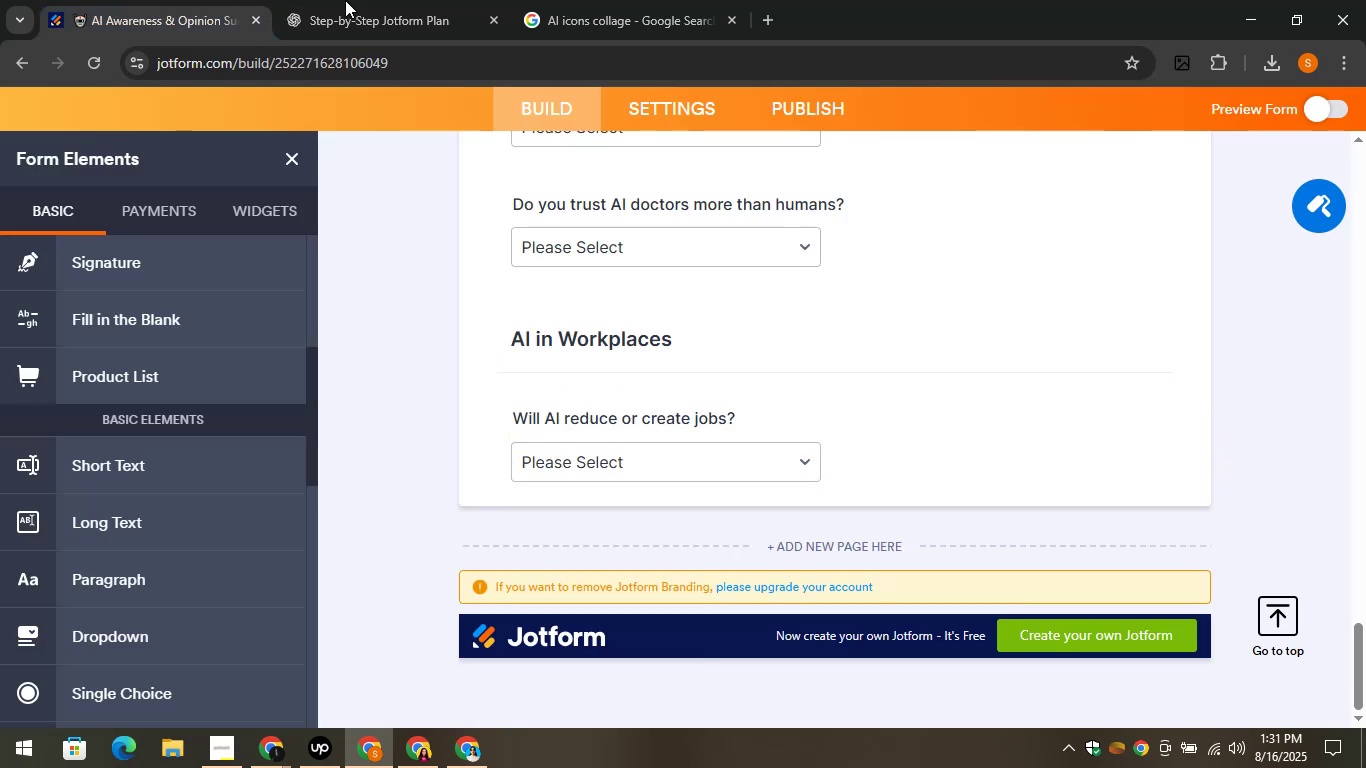 
left_click([357, 0])
 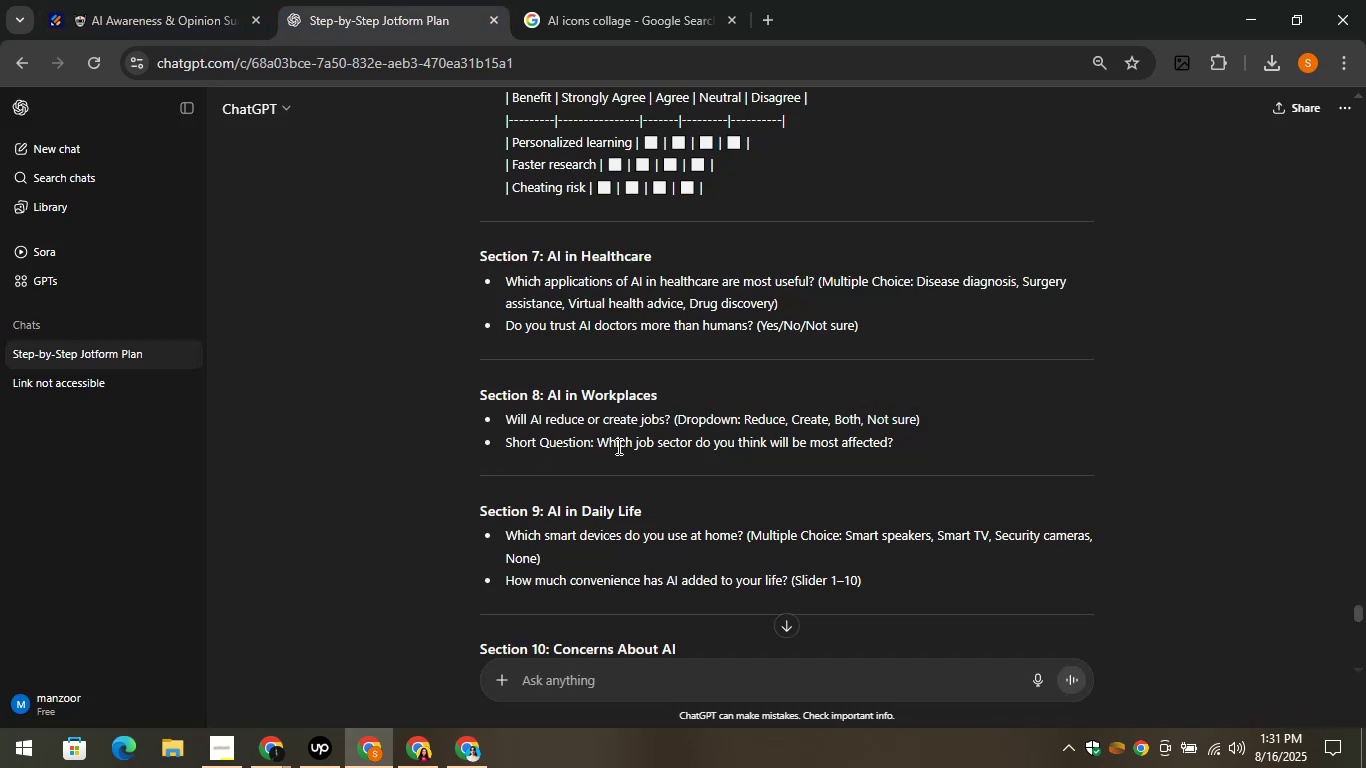 
left_click_drag(start_coordinate=[595, 440], to_coordinate=[898, 442])
 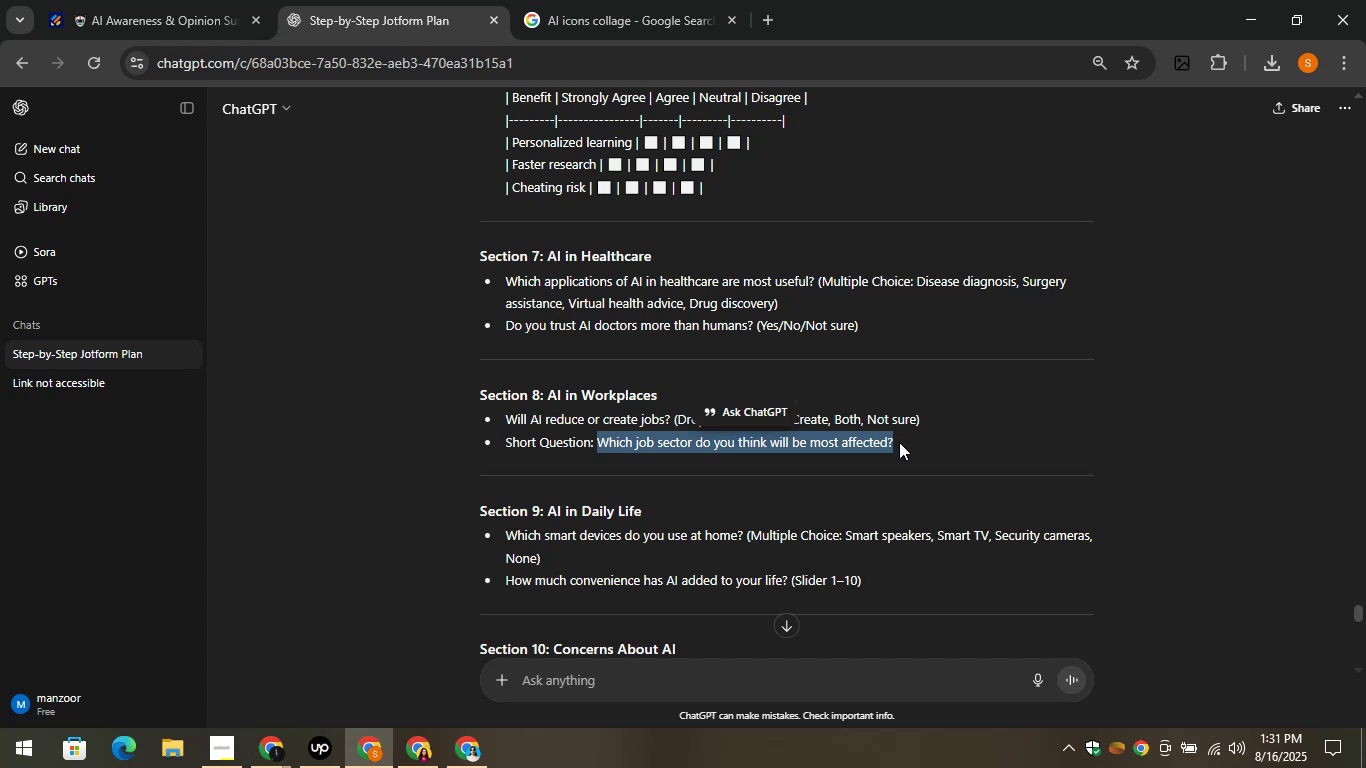 
key(Control+C)
 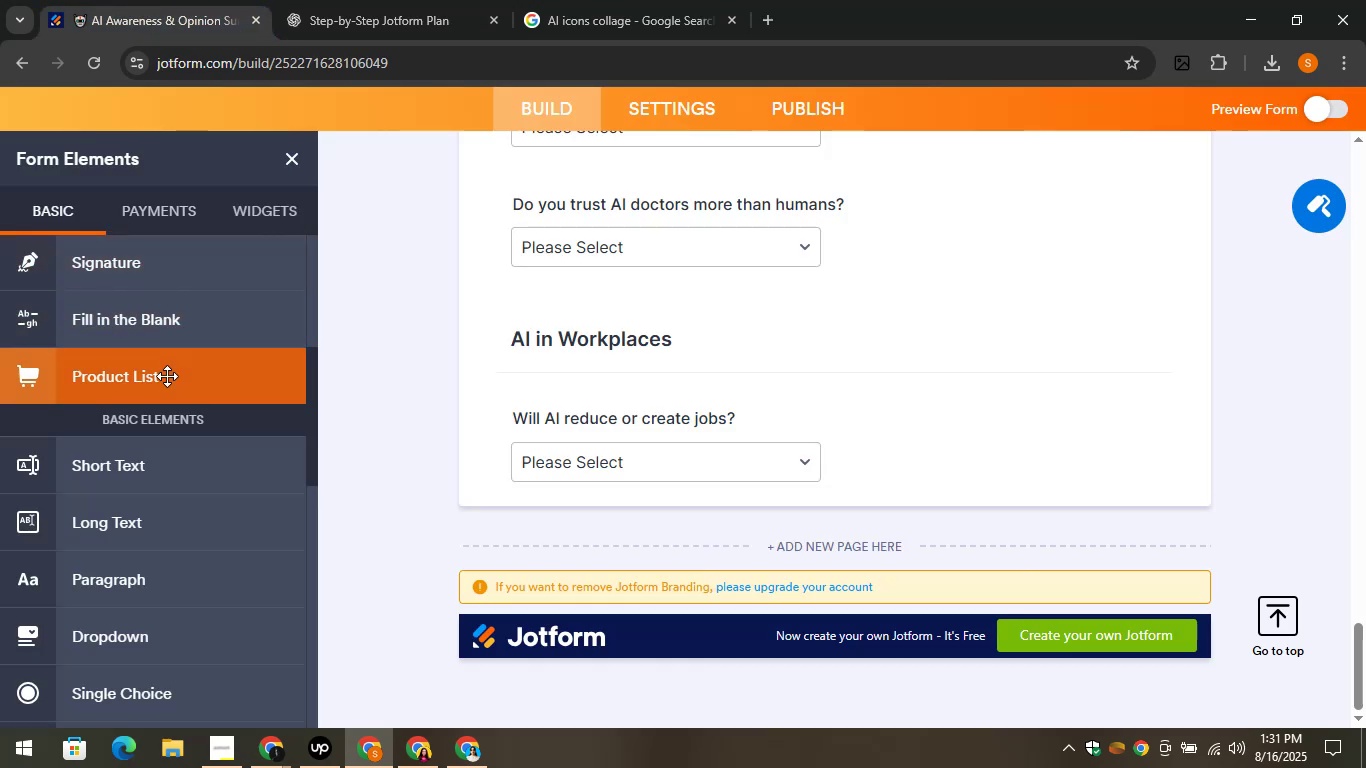 
left_click_drag(start_coordinate=[150, 462], to_coordinate=[551, 480])
 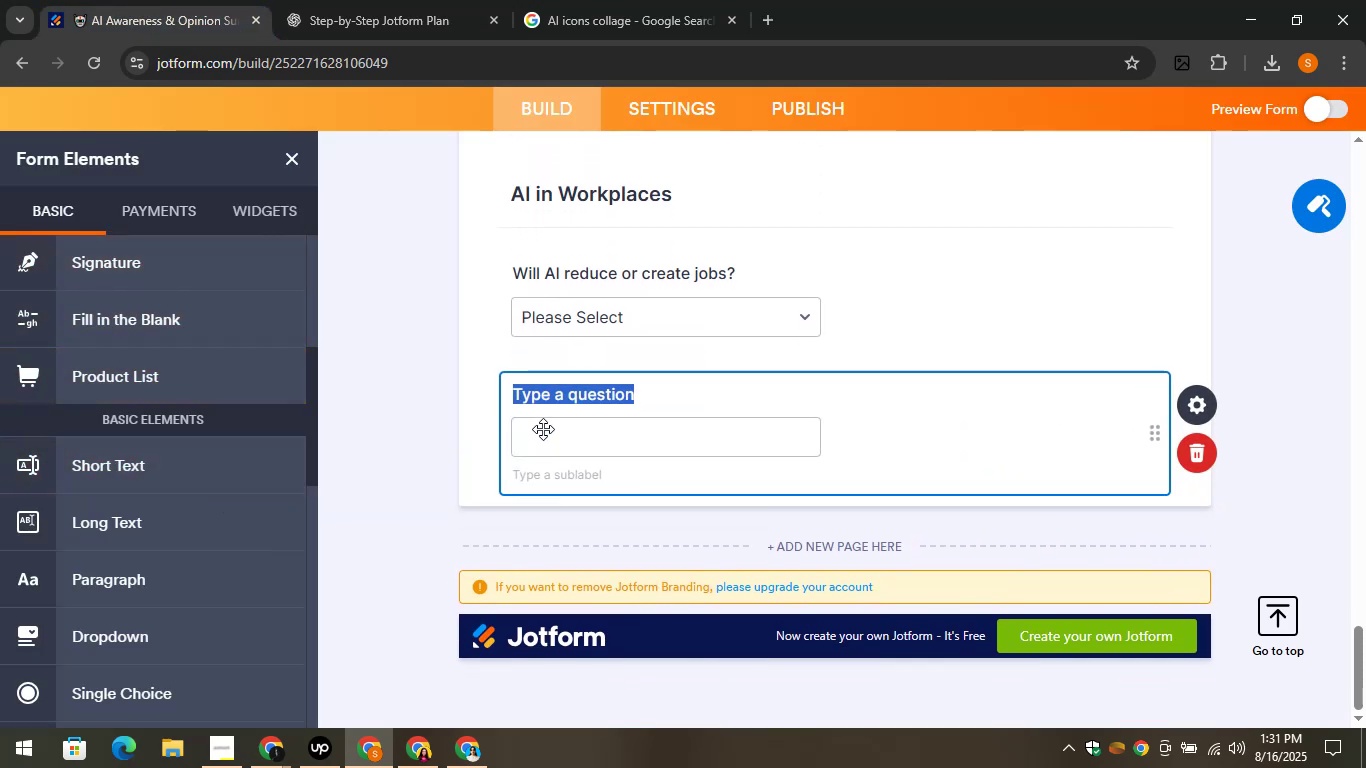 
key(Control+V)
 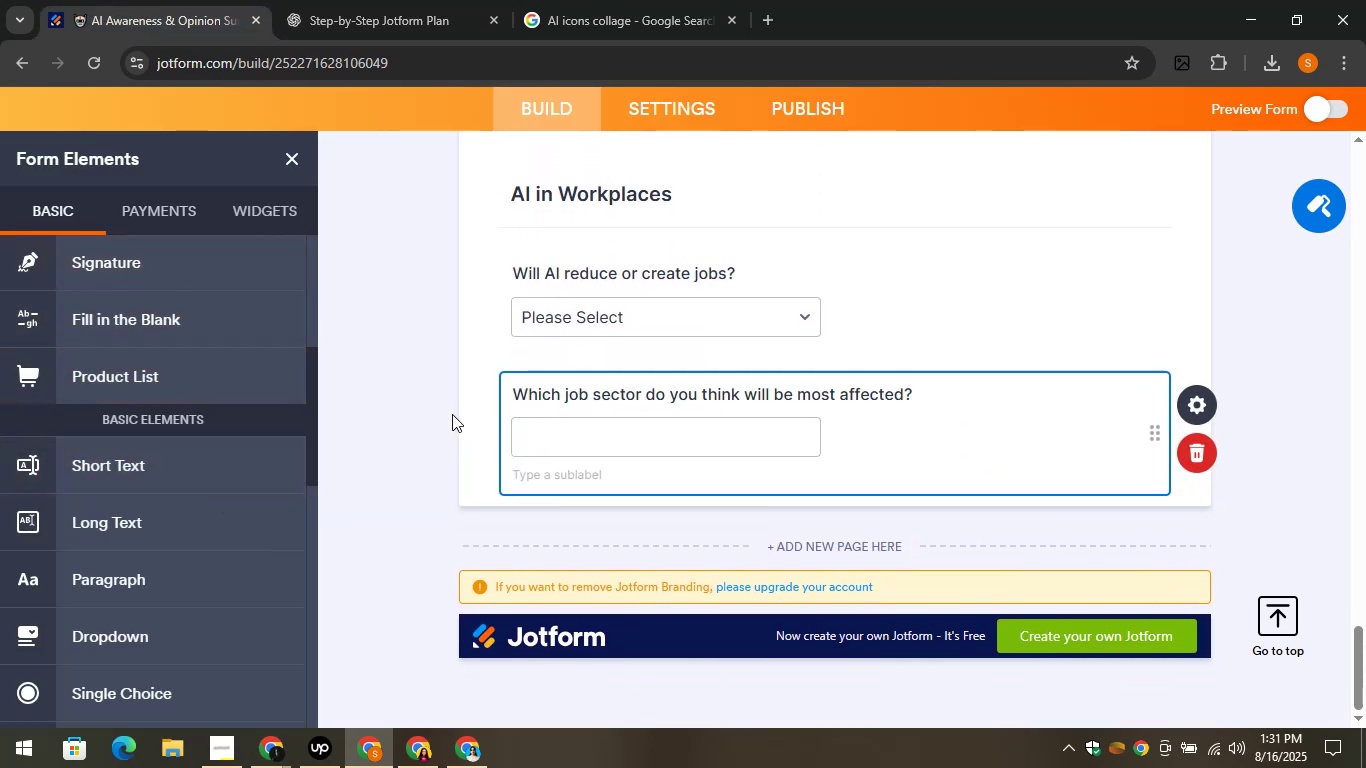 
double_click([452, 414])
 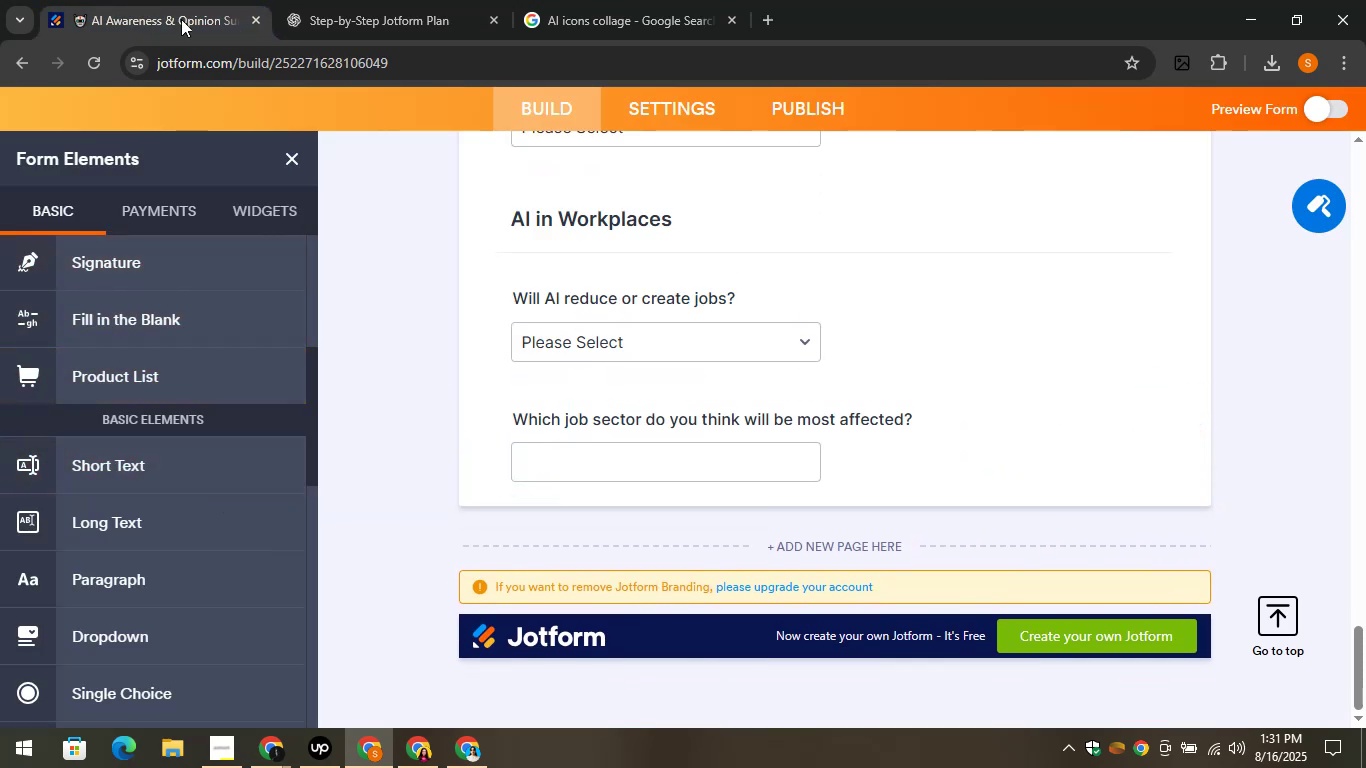 
left_click([309, 0])
 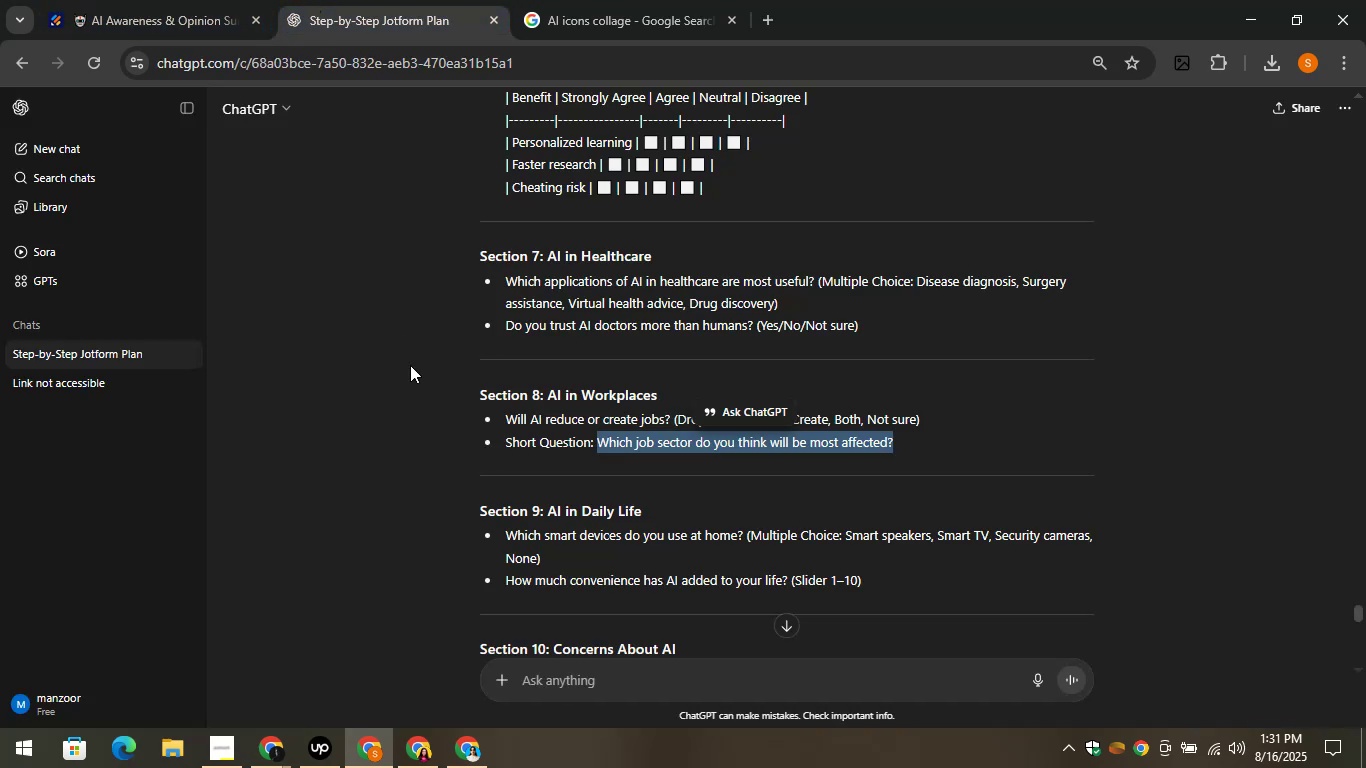 
left_click([410, 365])
 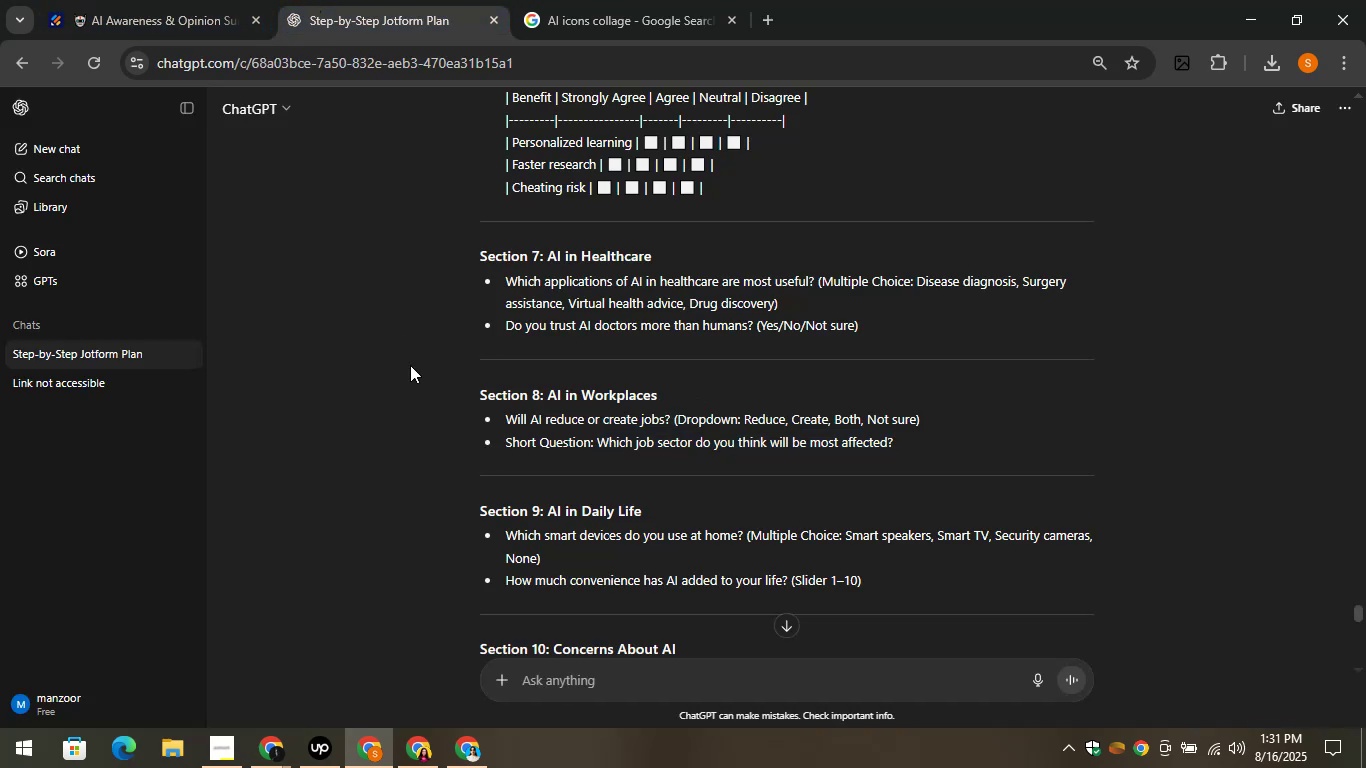 
scroll: coordinate [410, 365], scroll_direction: down, amount: 2.0
 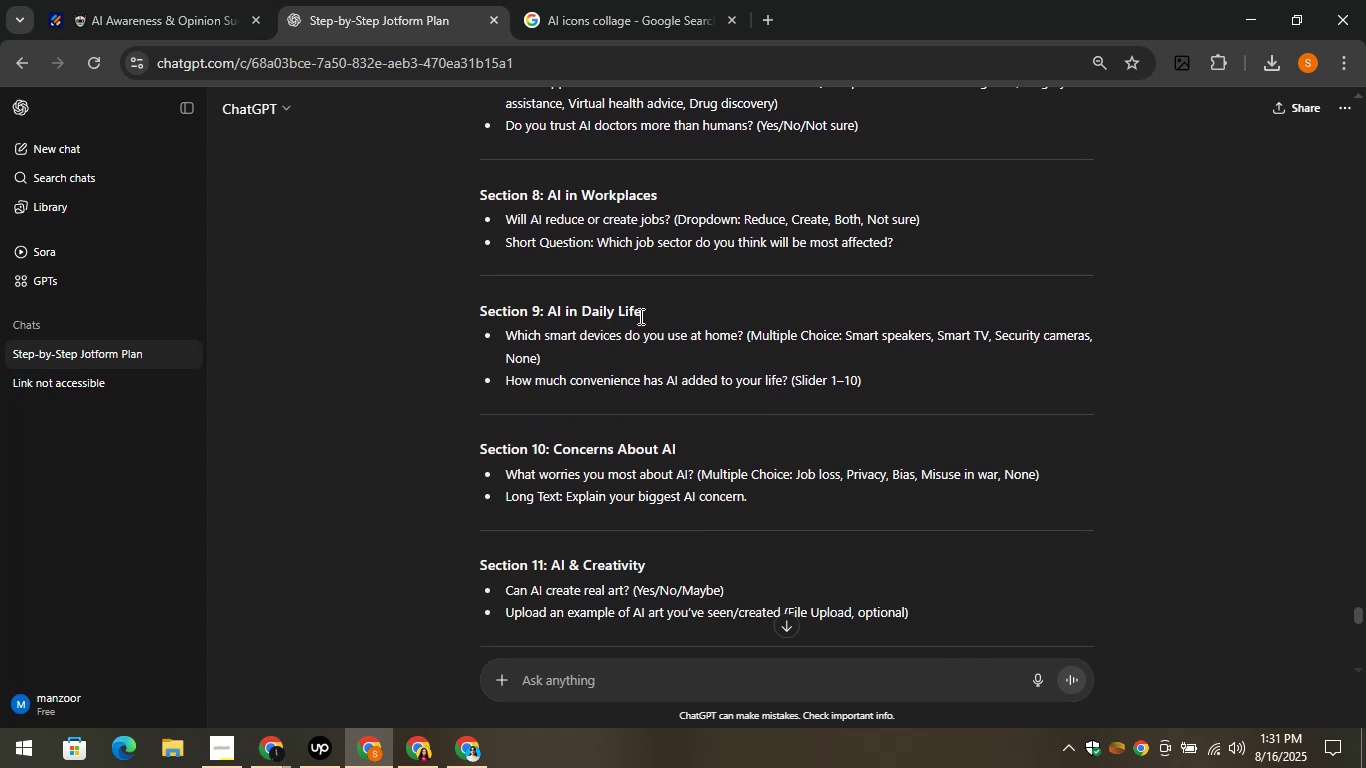 
left_click_drag(start_coordinate=[650, 312], to_coordinate=[548, 315])
 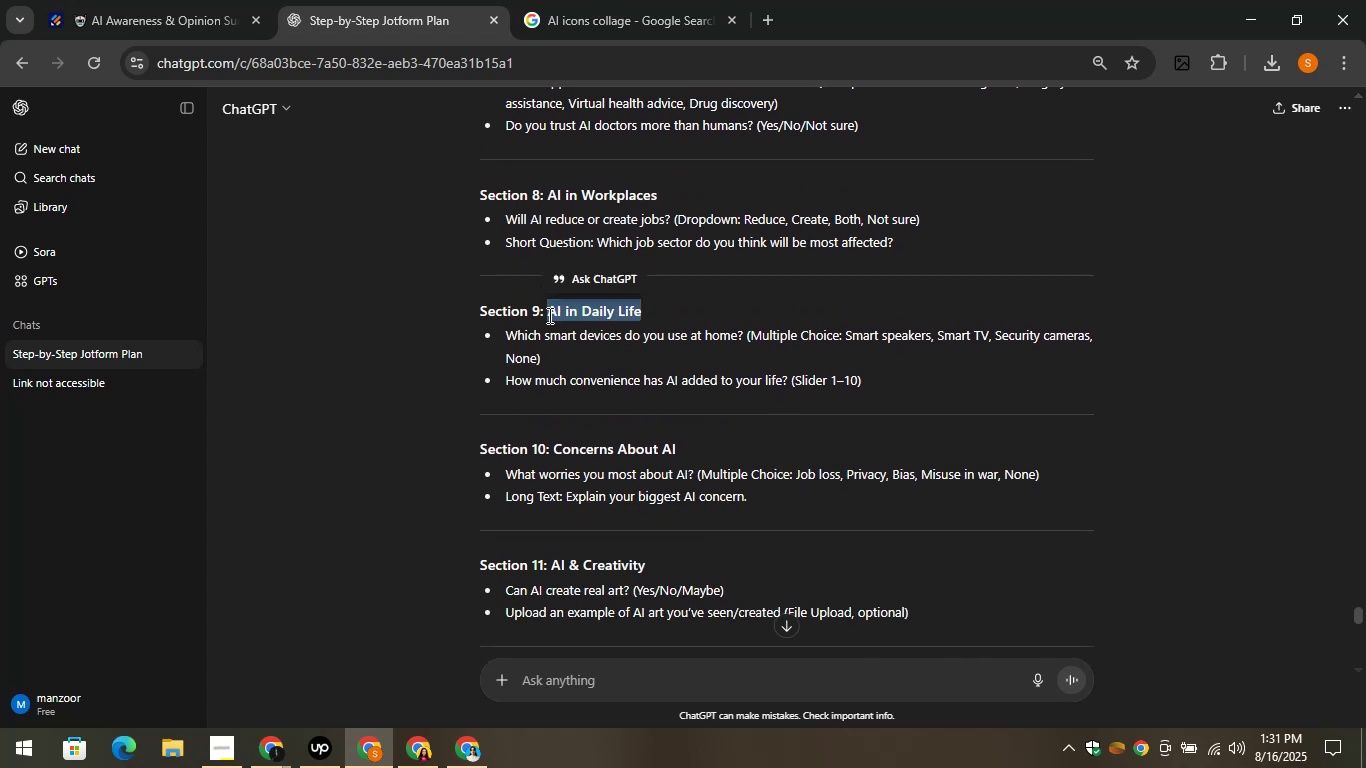 
key(Control+C)
 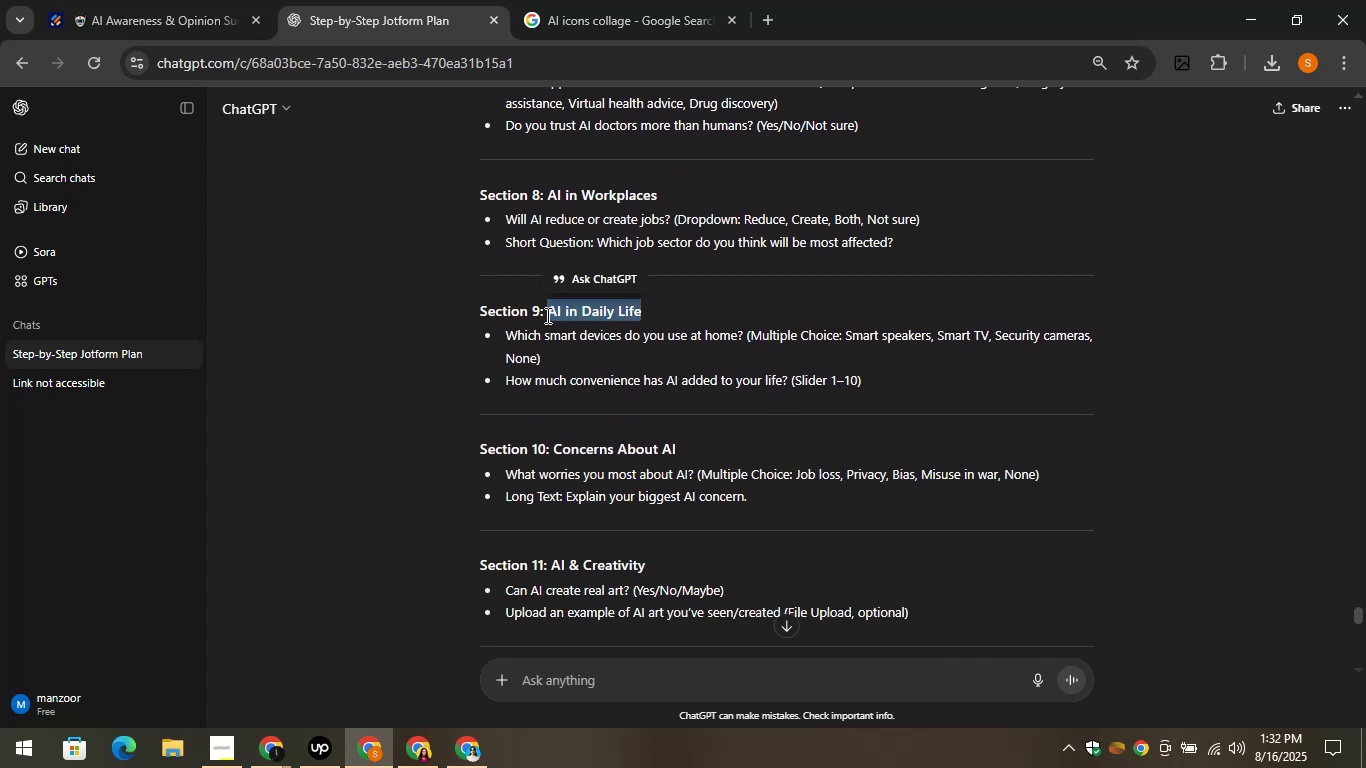 
wait(8.08)
 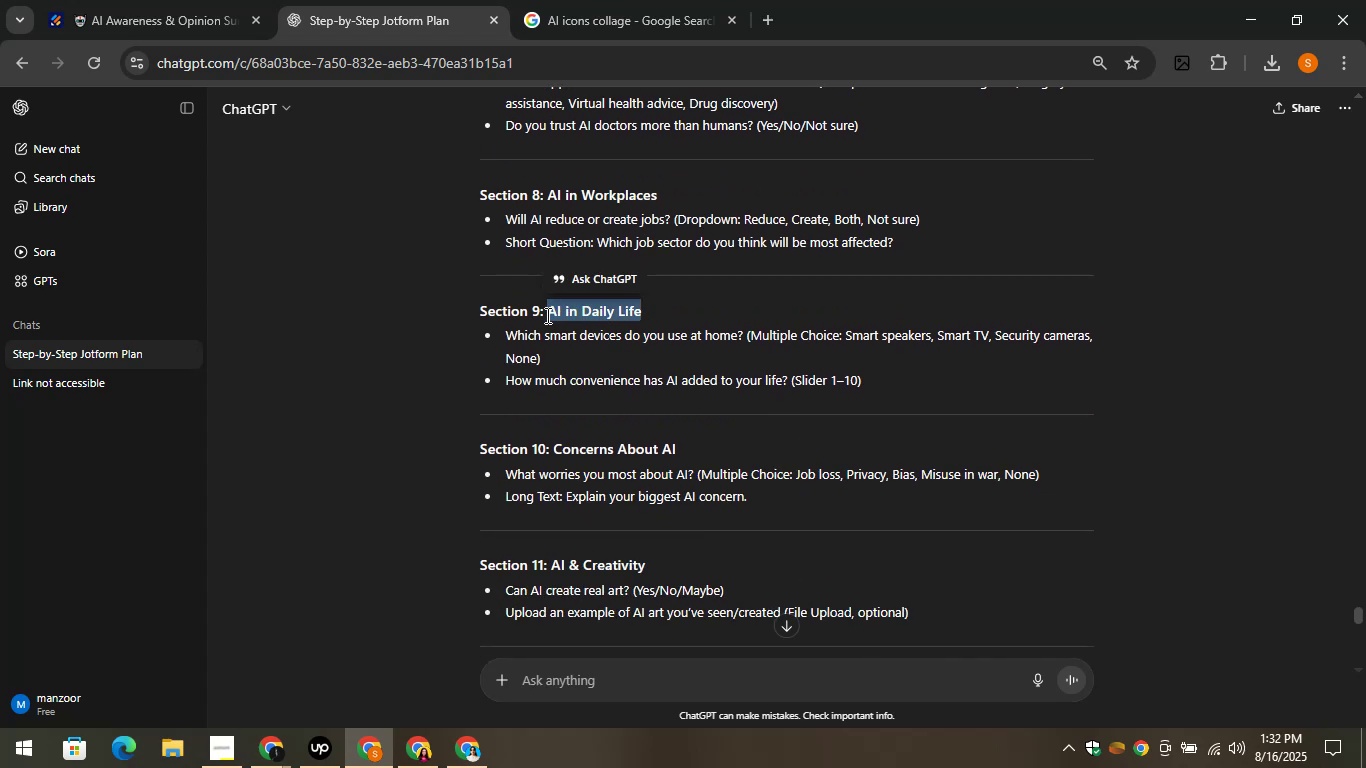 
scroll: coordinate [546, 315], scroll_direction: down, amount: 22.0
 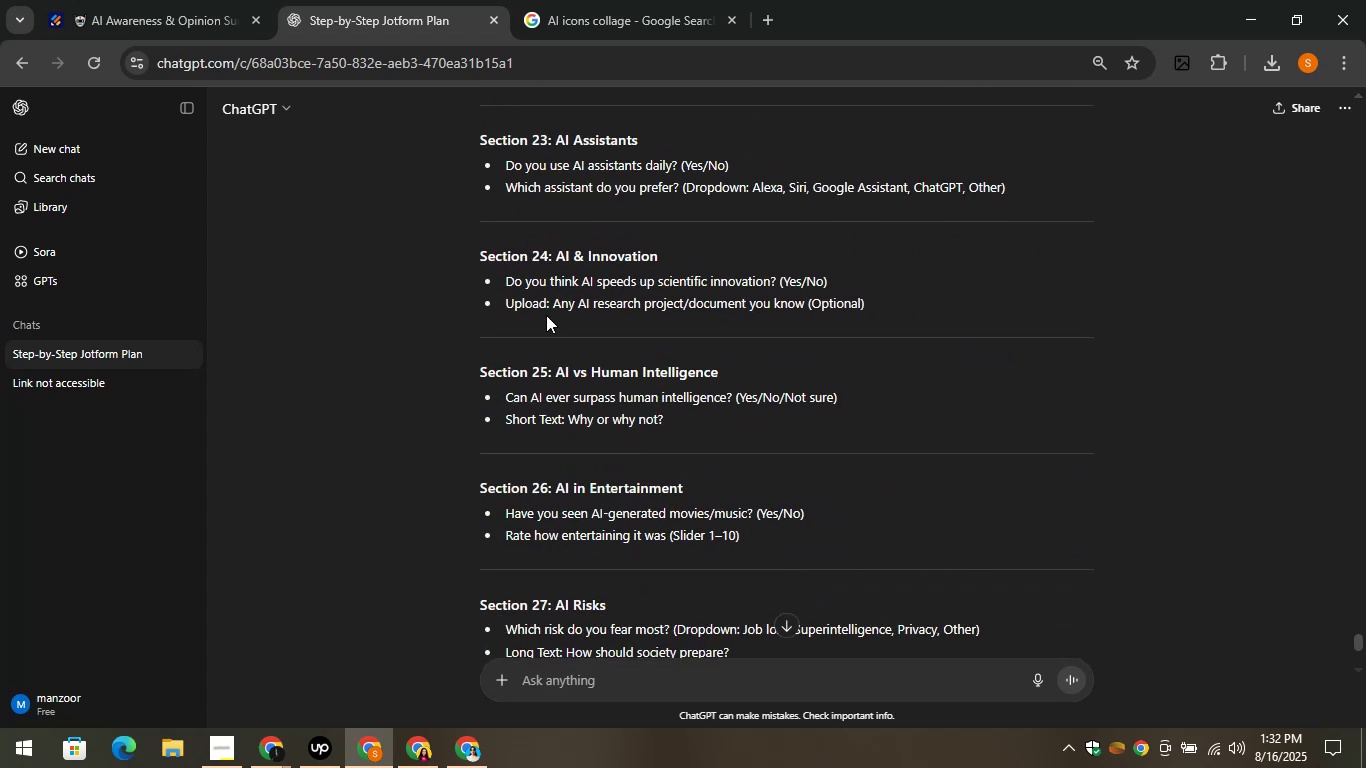 
scroll: coordinate [545, 315], scroll_direction: up, amount: 21.0
 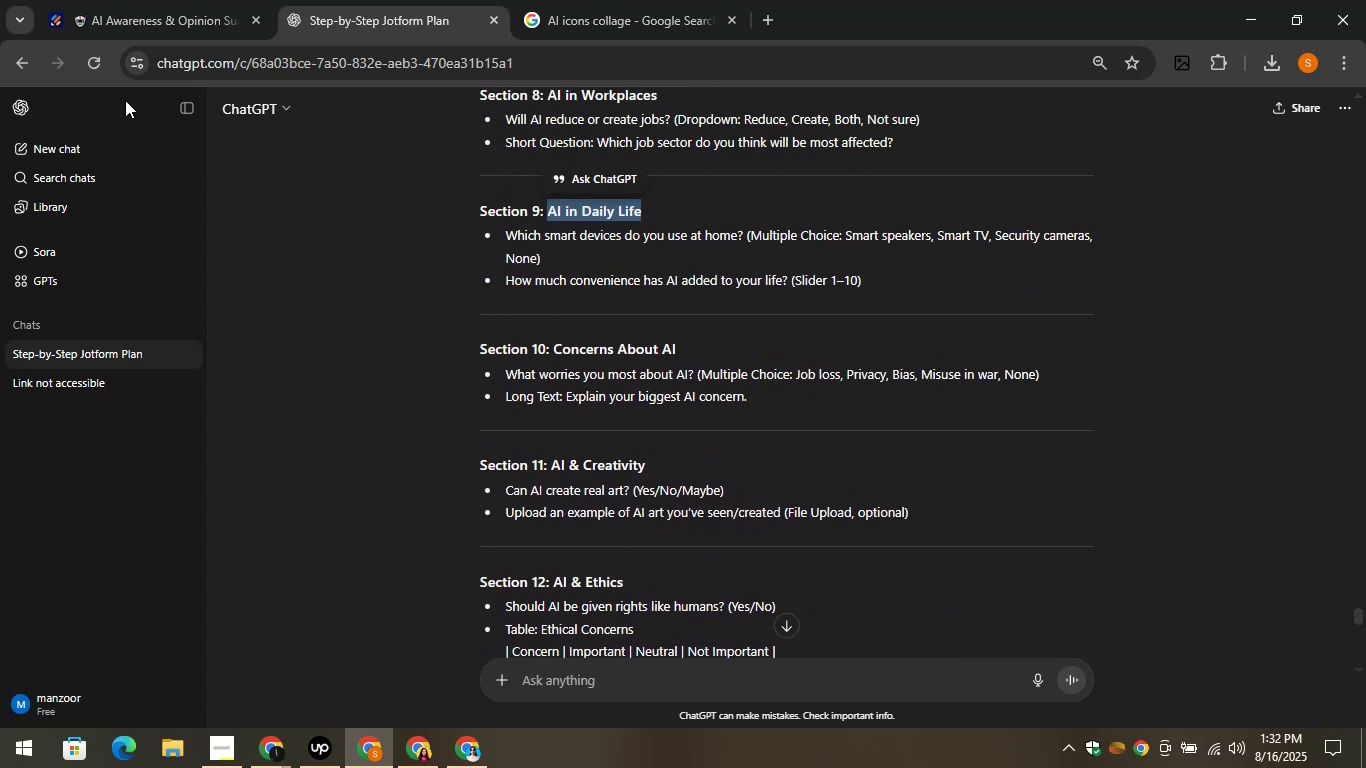 
left_click([107, 0])
 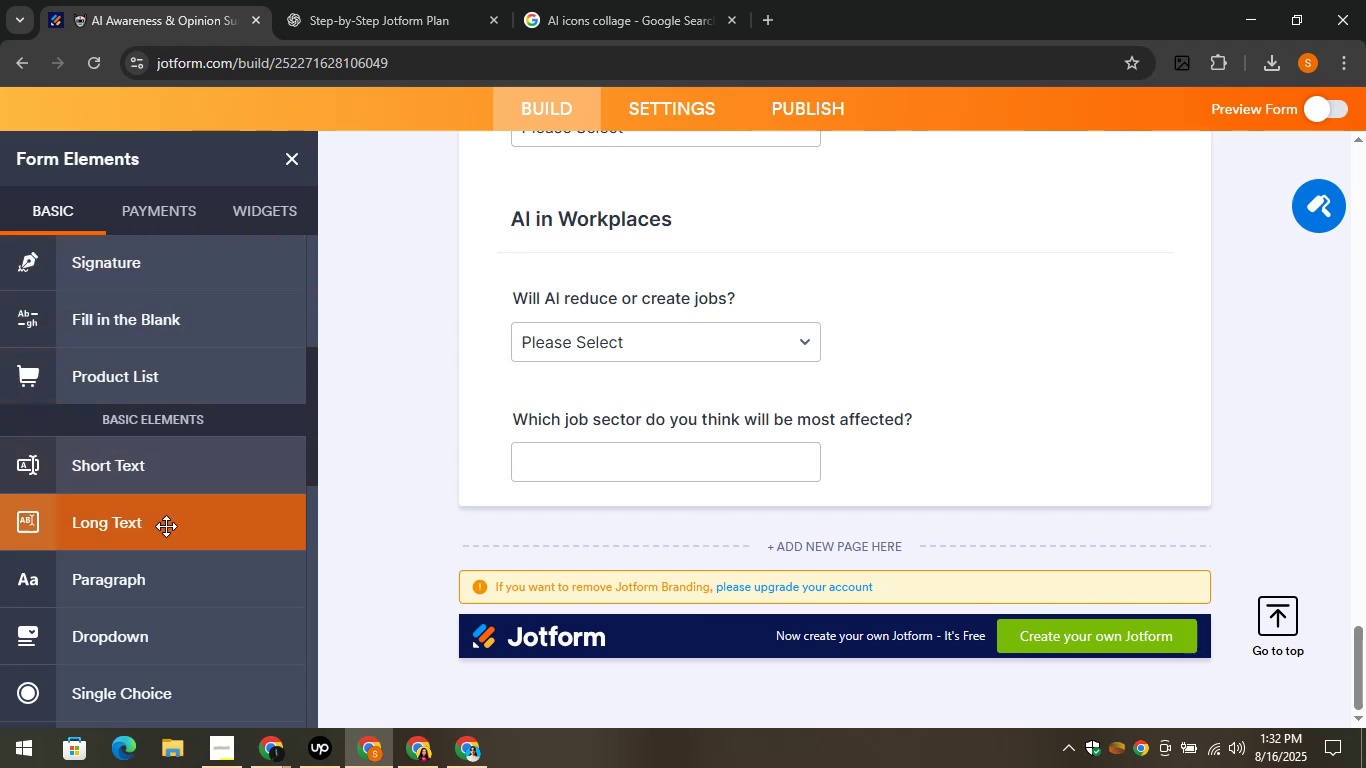 
scroll: coordinate [135, 397], scroll_direction: up, amount: 11.0
 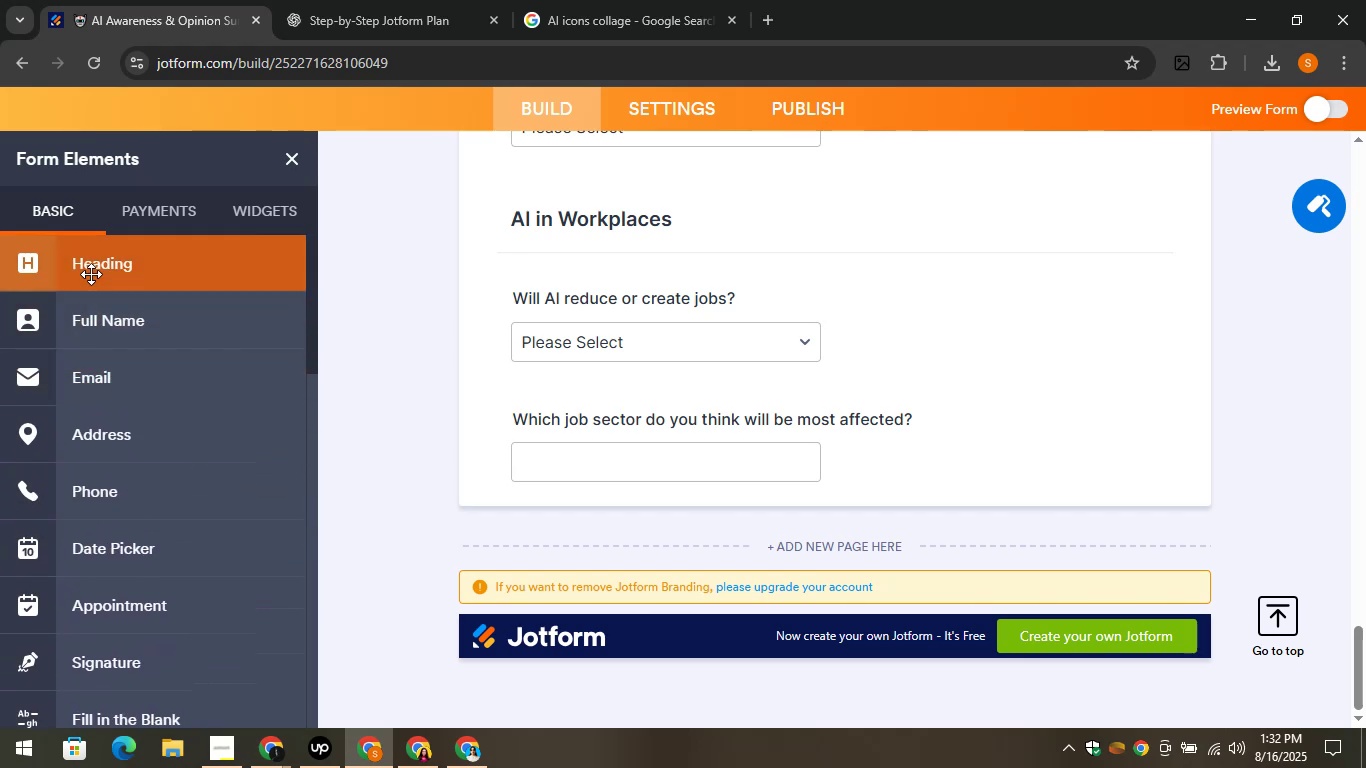 
left_click_drag(start_coordinate=[90, 264], to_coordinate=[590, 511])
 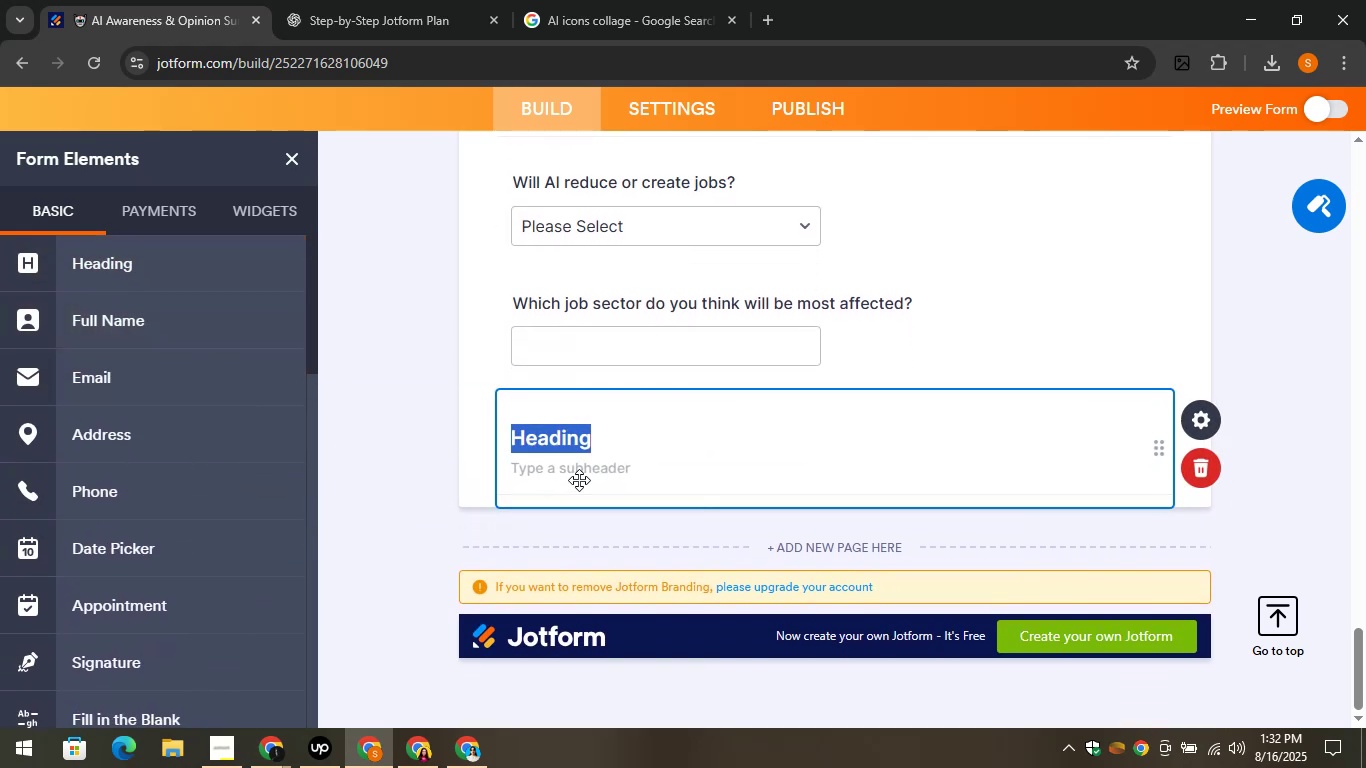 
key(Control+V)
 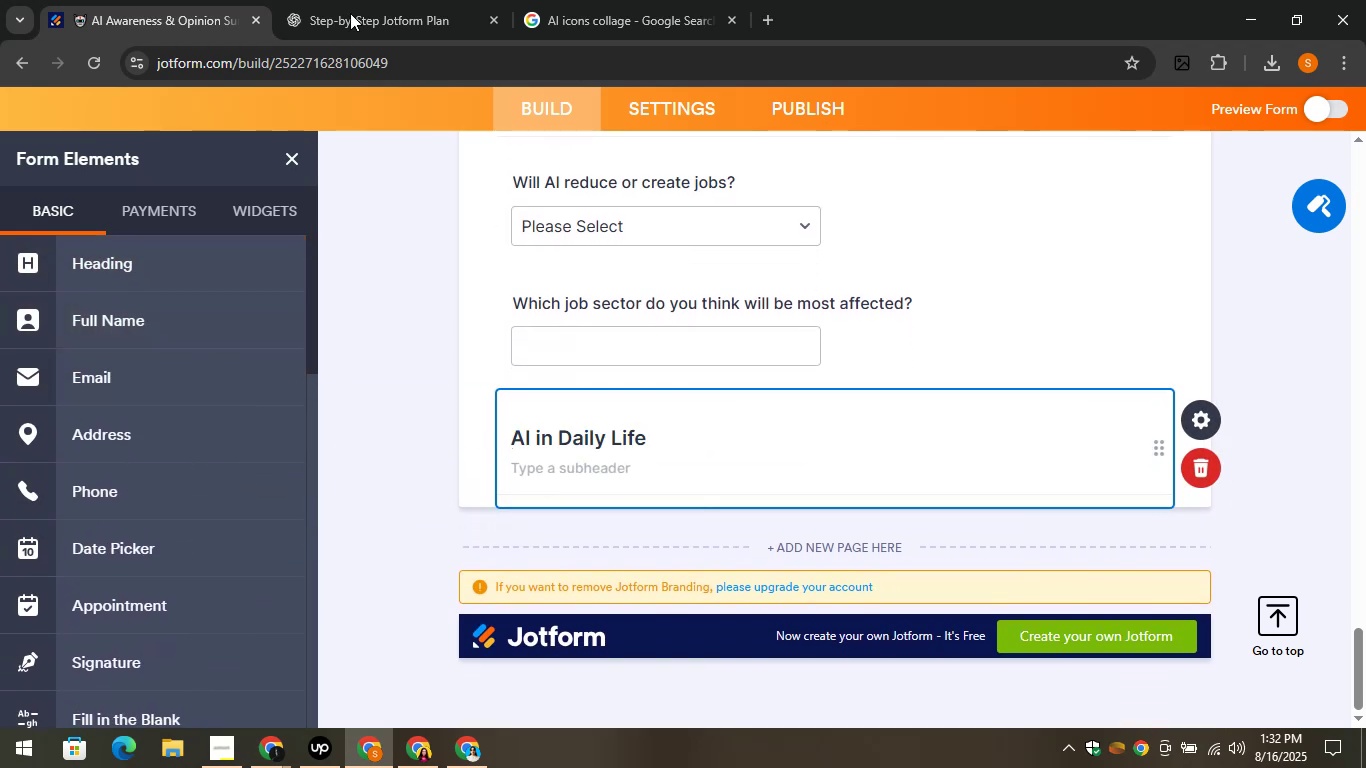 
left_click([351, 0])
 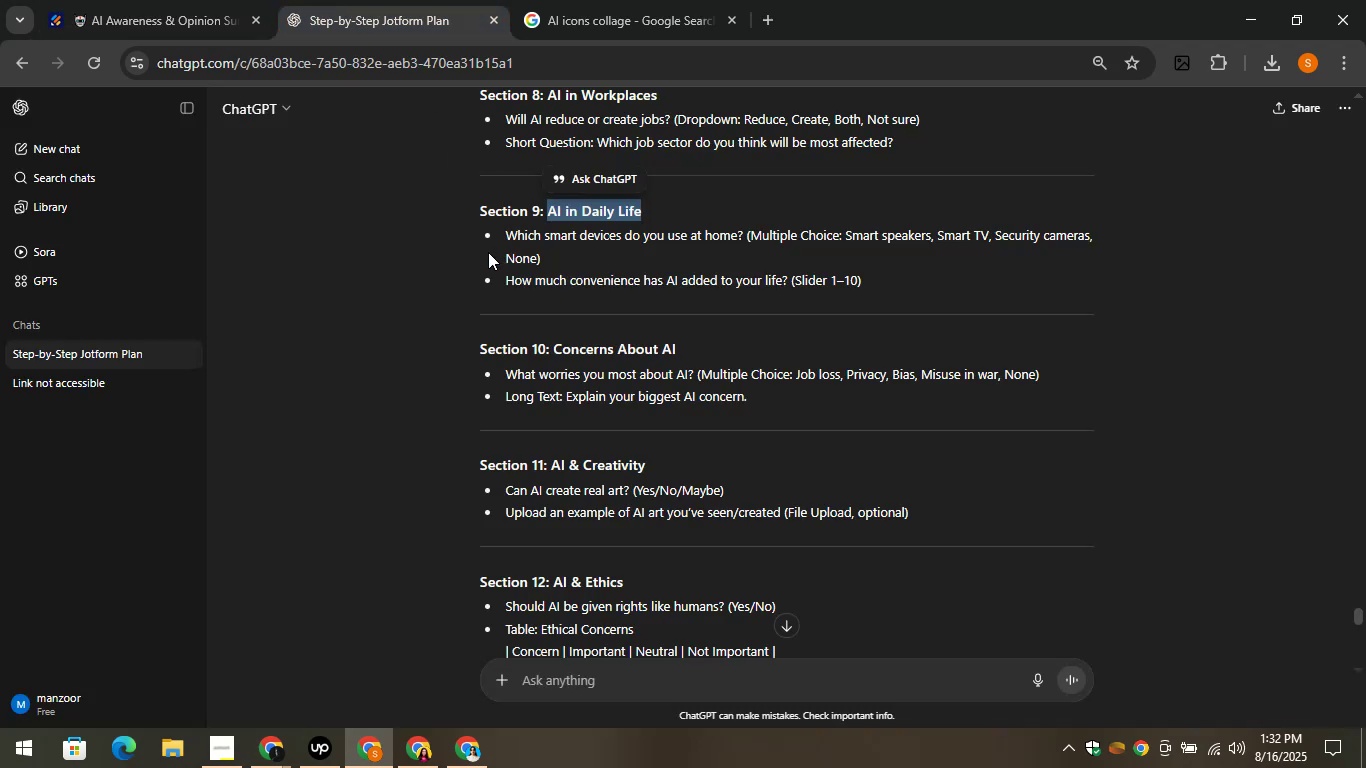 
left_click([451, 237])
 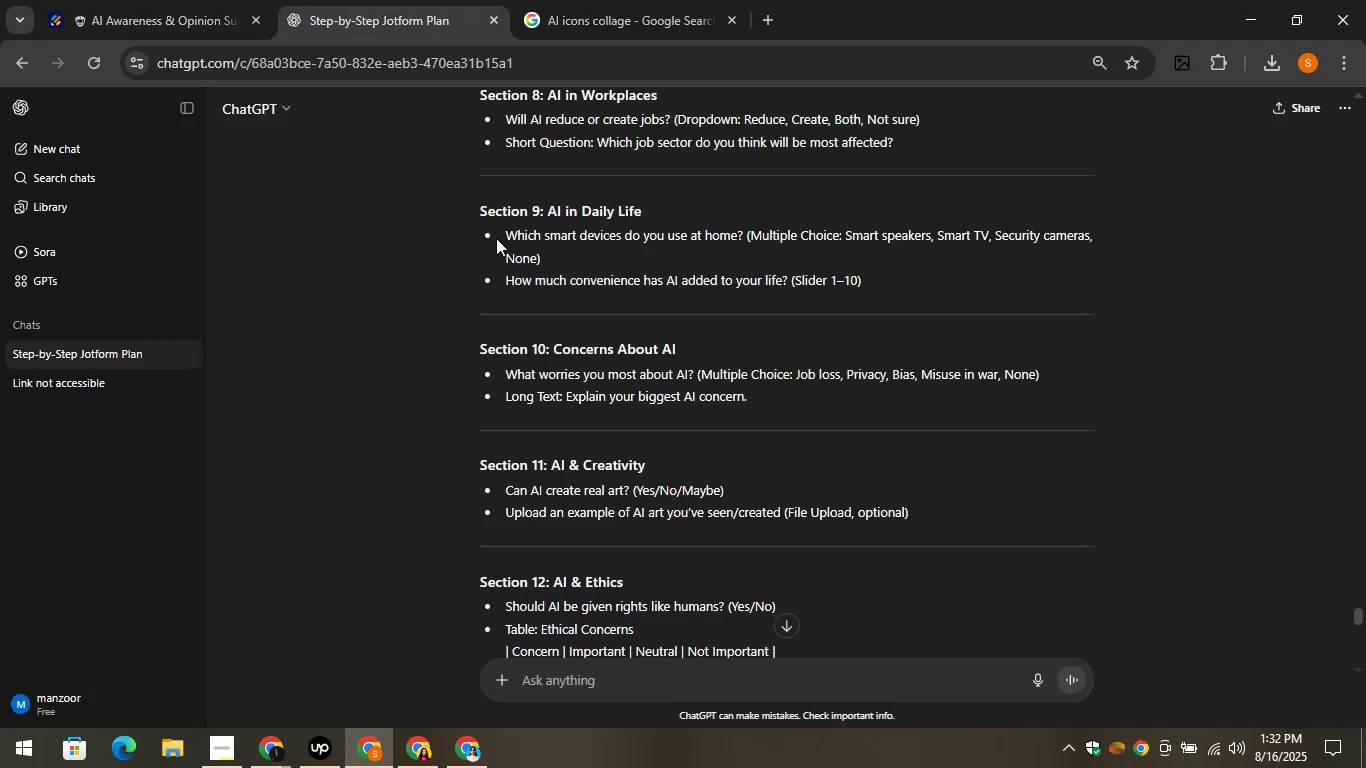 
left_click_drag(start_coordinate=[503, 235], to_coordinate=[743, 242])
 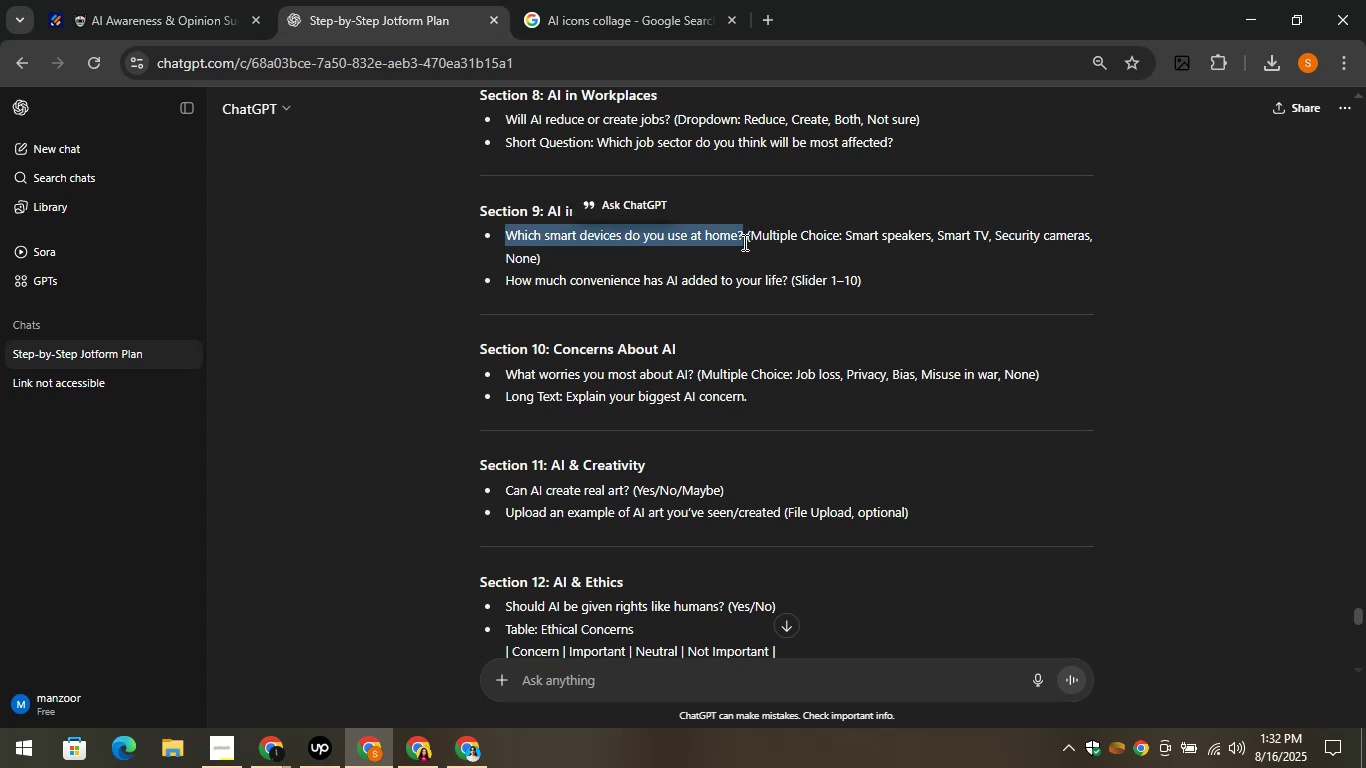 
key(Control+C)
 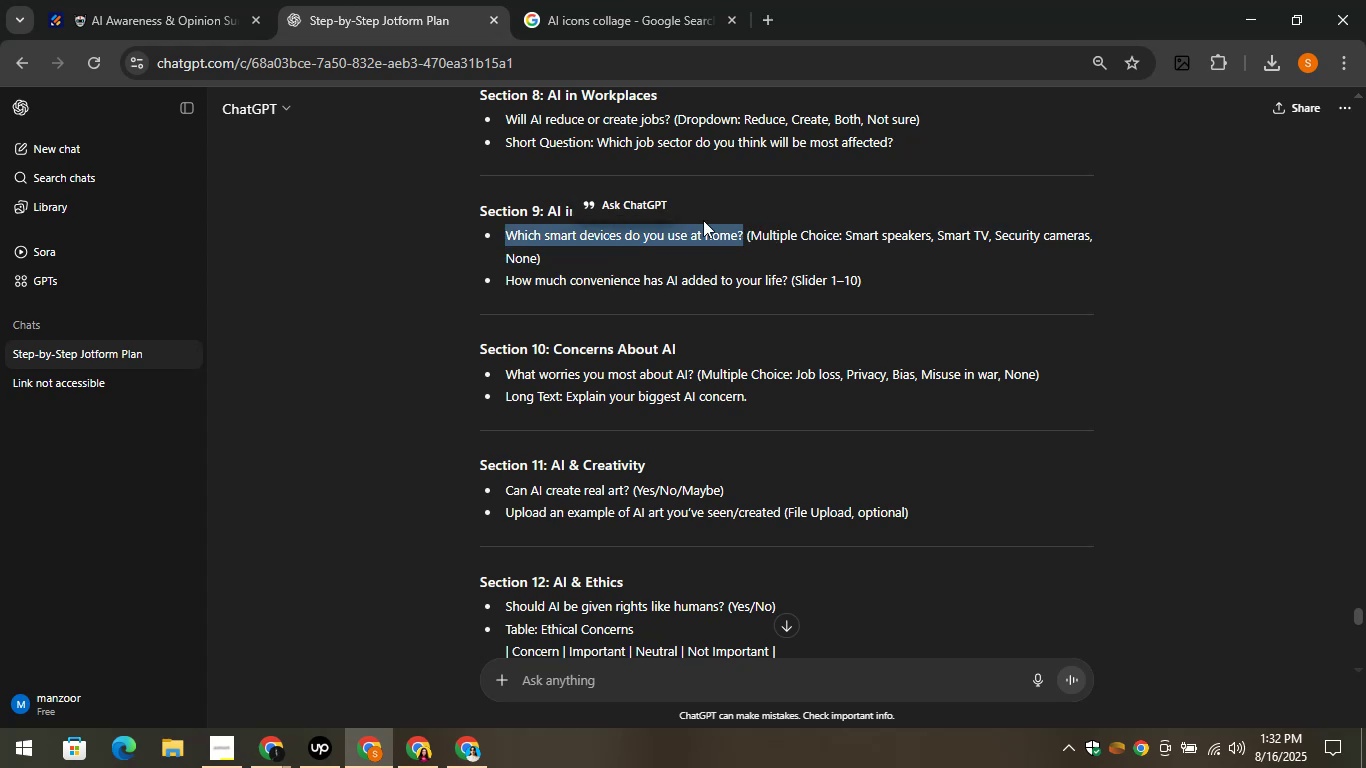 
key(Control+C)
 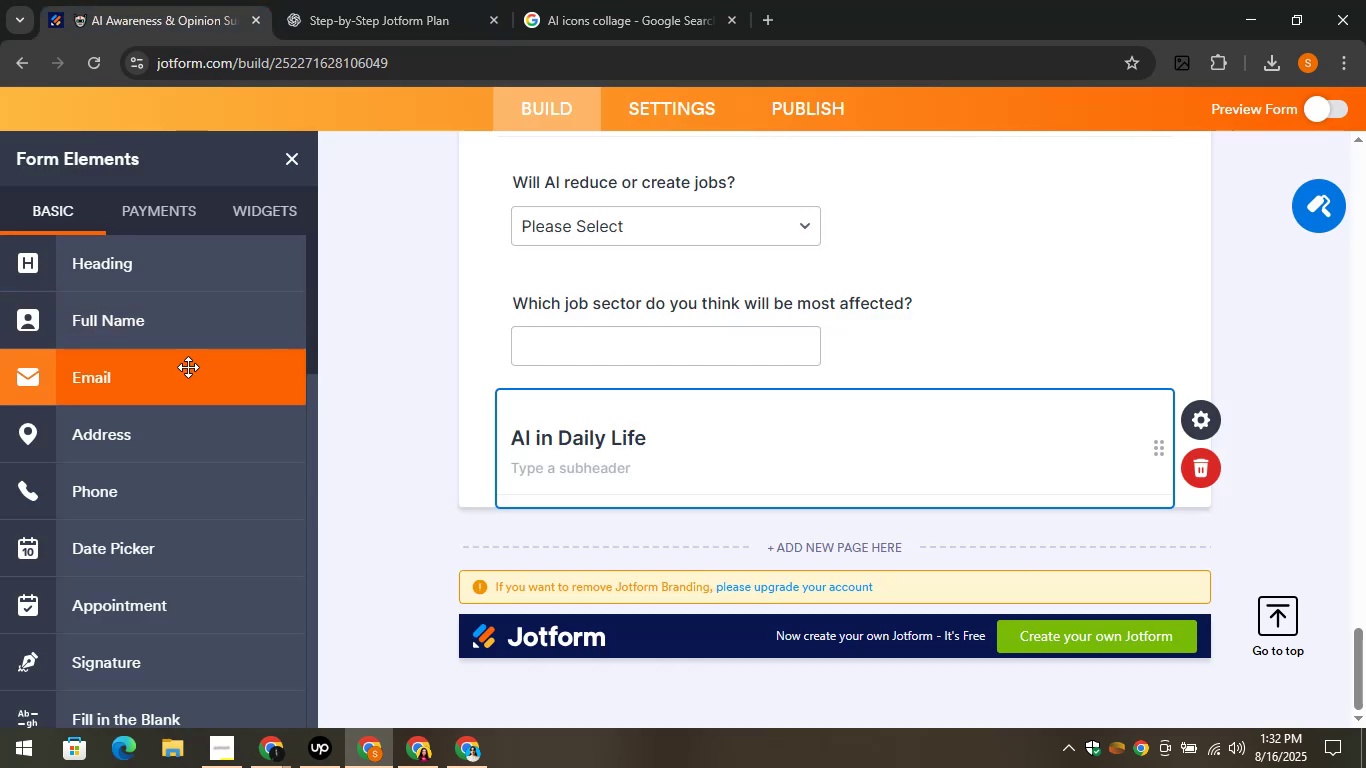 
scroll: coordinate [177, 370], scroll_direction: down, amount: 3.0
 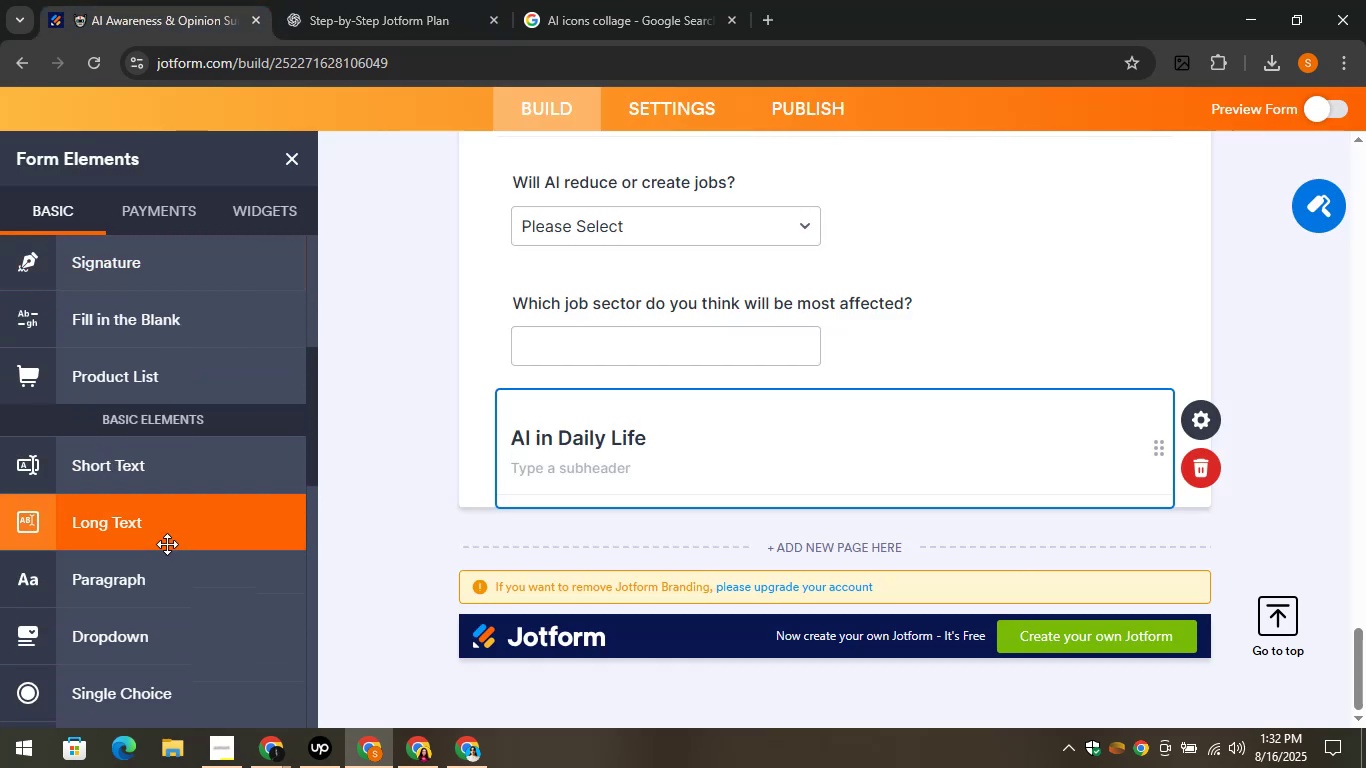 
scroll: coordinate [87, 412], scroll_direction: up, amount: 1.0
 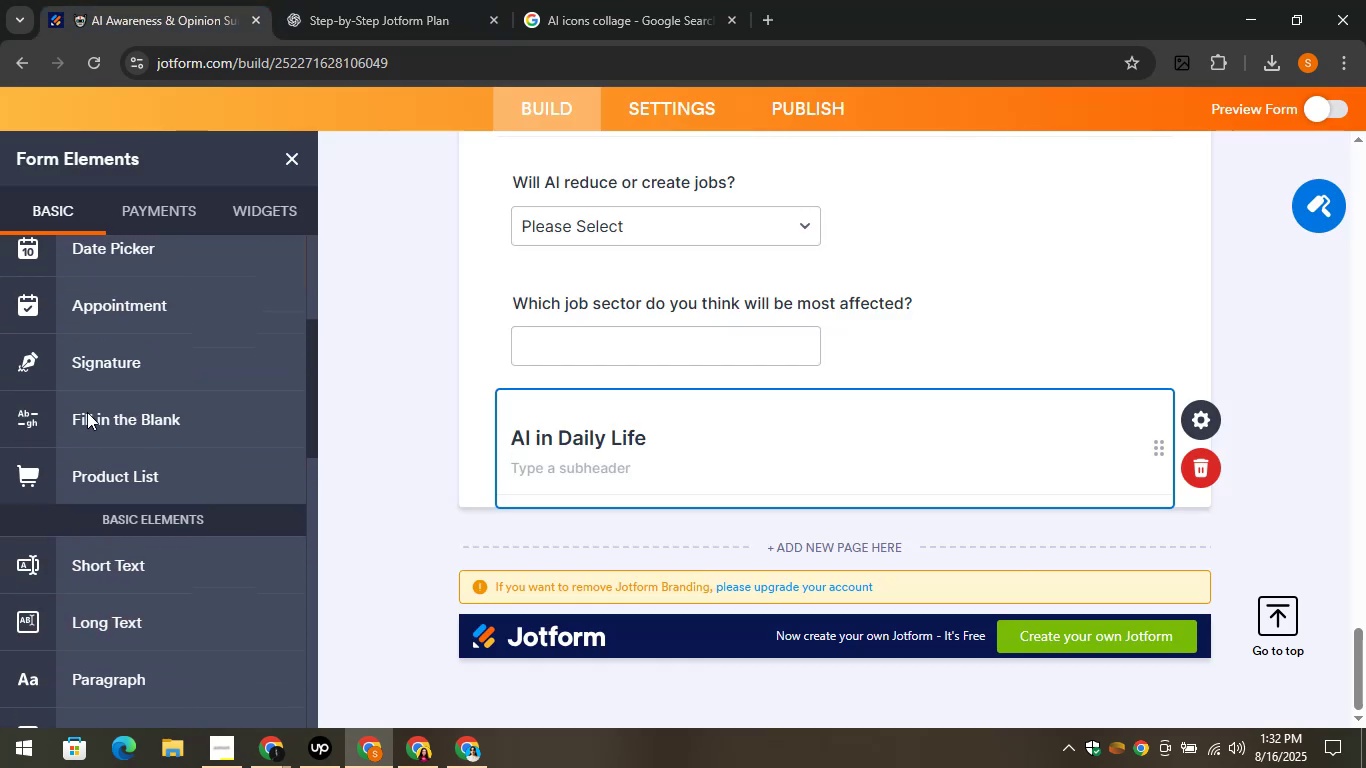 
scroll: coordinate [90, 411], scroll_direction: down, amount: 3.0
 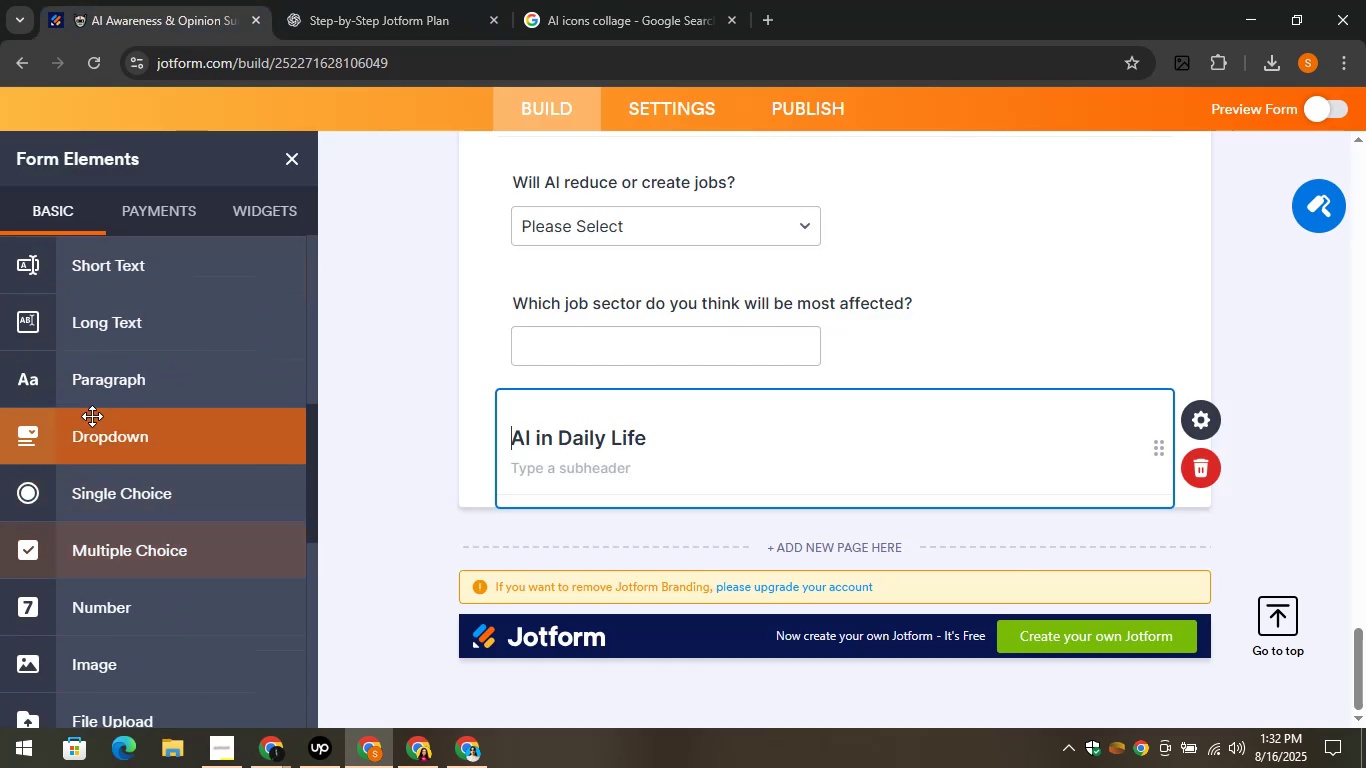 
left_click_drag(start_coordinate=[111, 441], to_coordinate=[555, 484])
 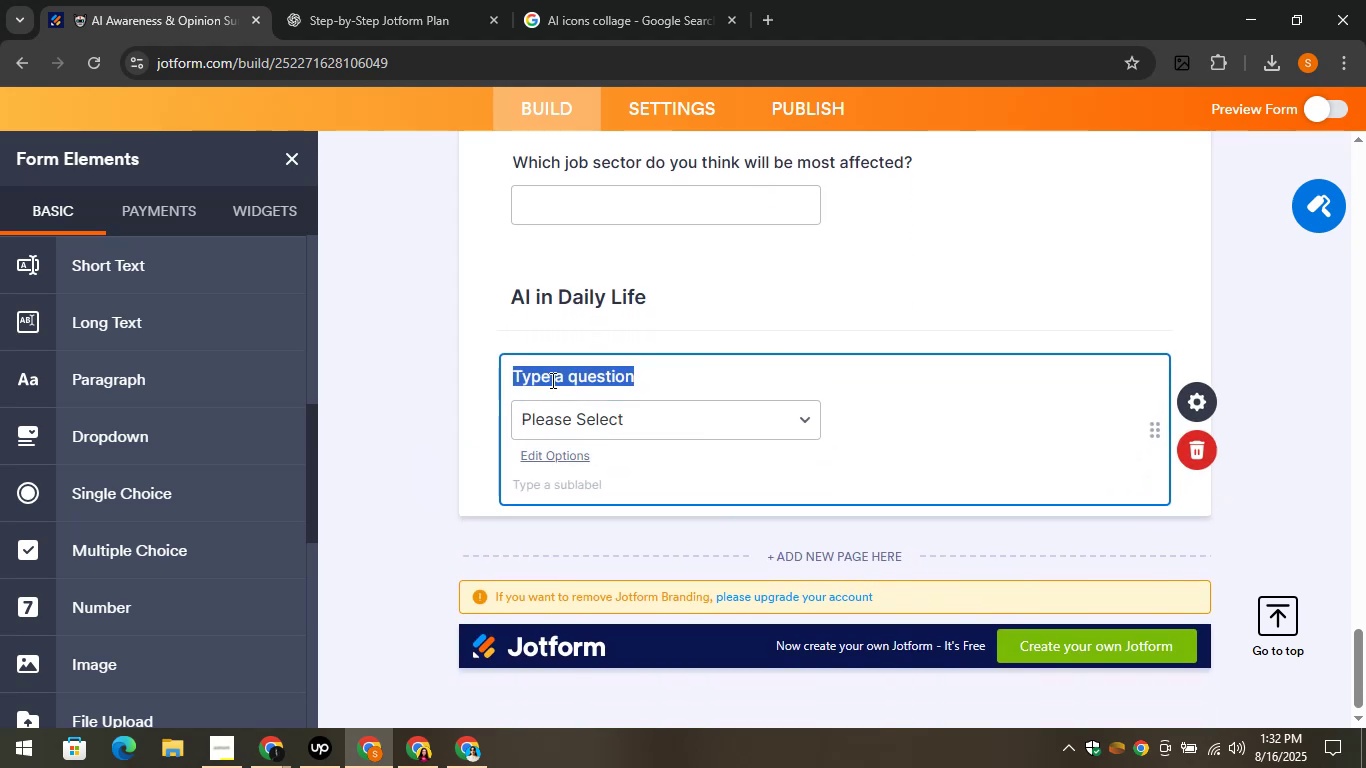 
key(Control+V)
 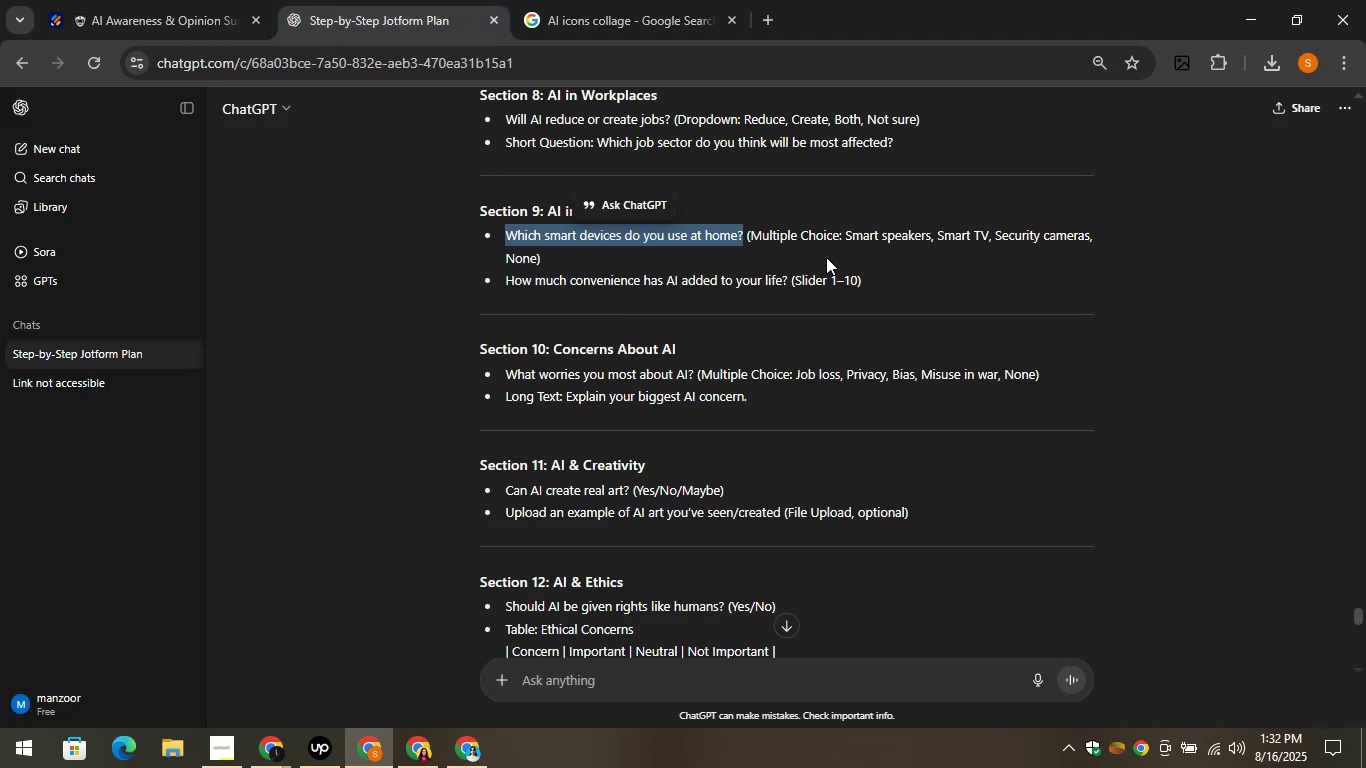 
left_click_drag(start_coordinate=[844, 240], to_coordinate=[932, 235])
 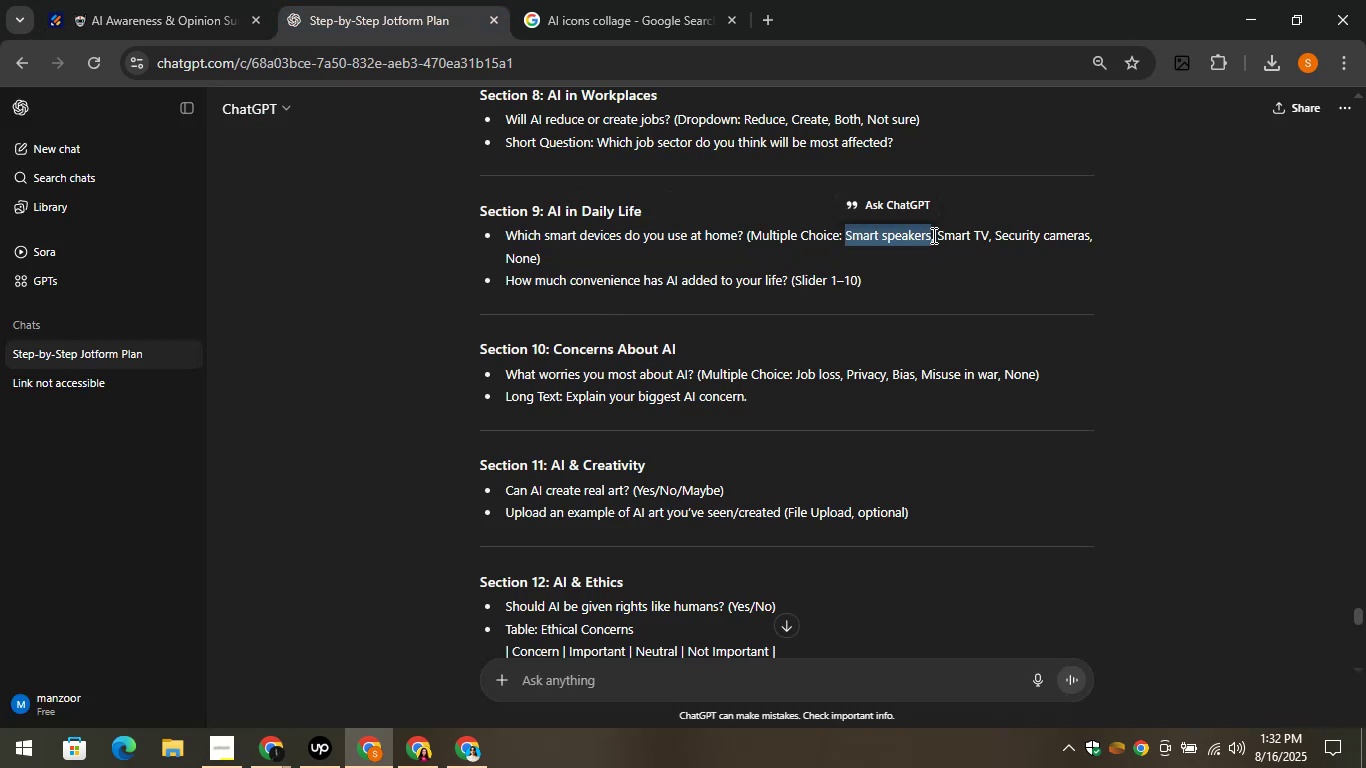 
key(Control+C)
 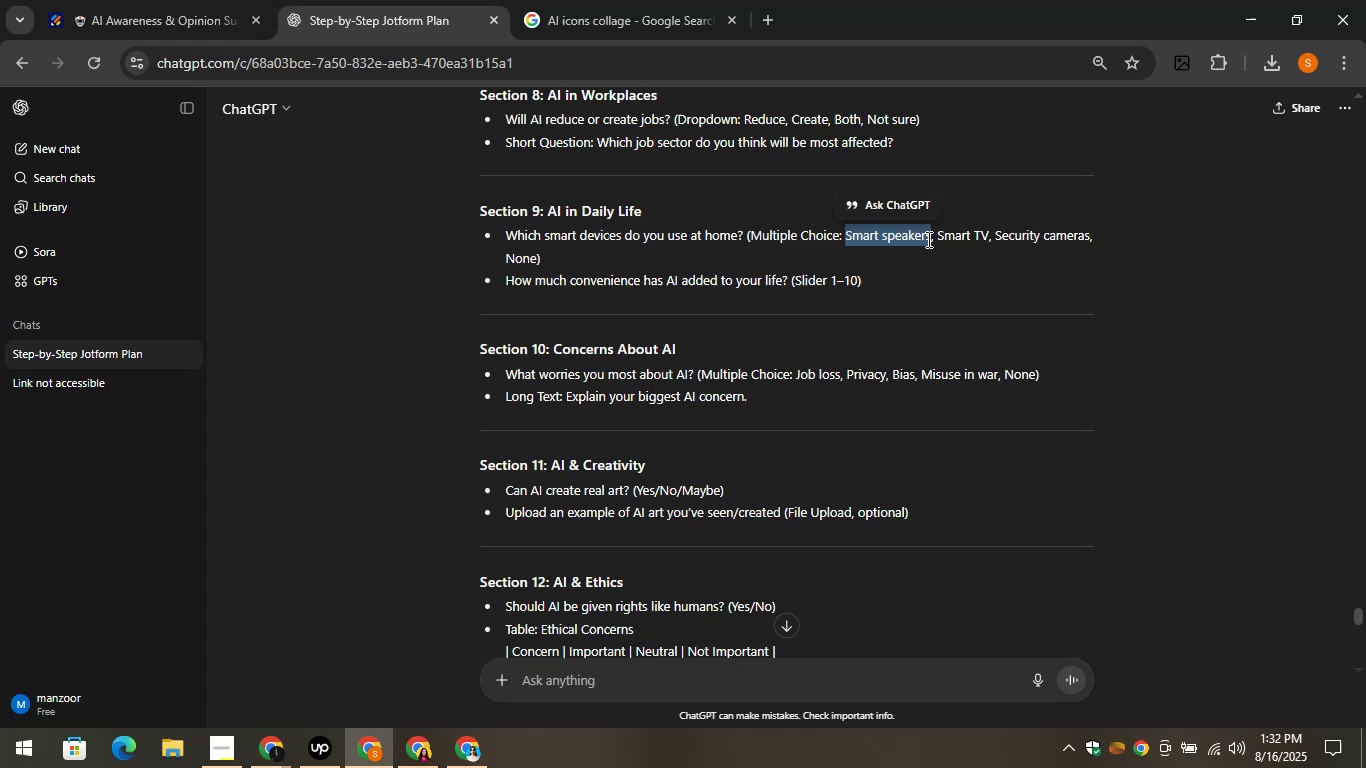 
key(Control+C)
 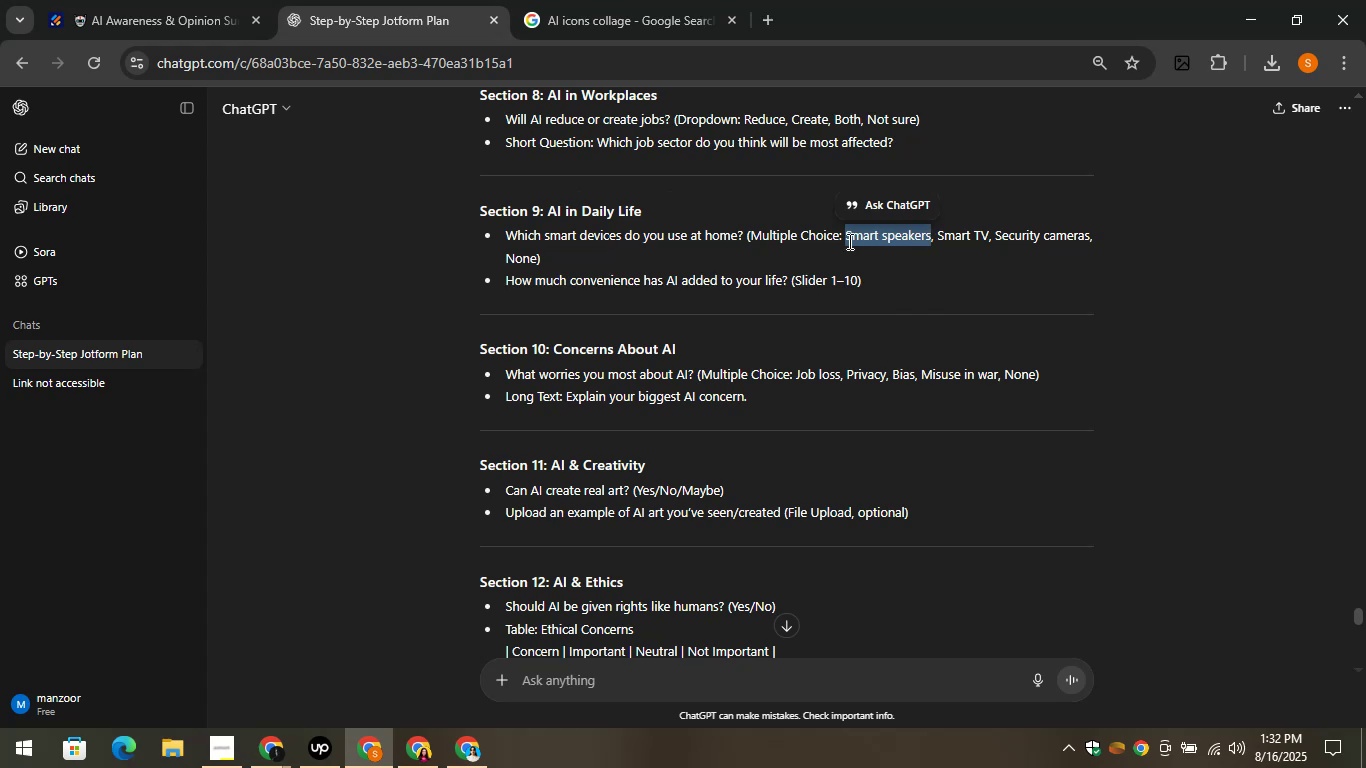 
left_click([164, 0])
 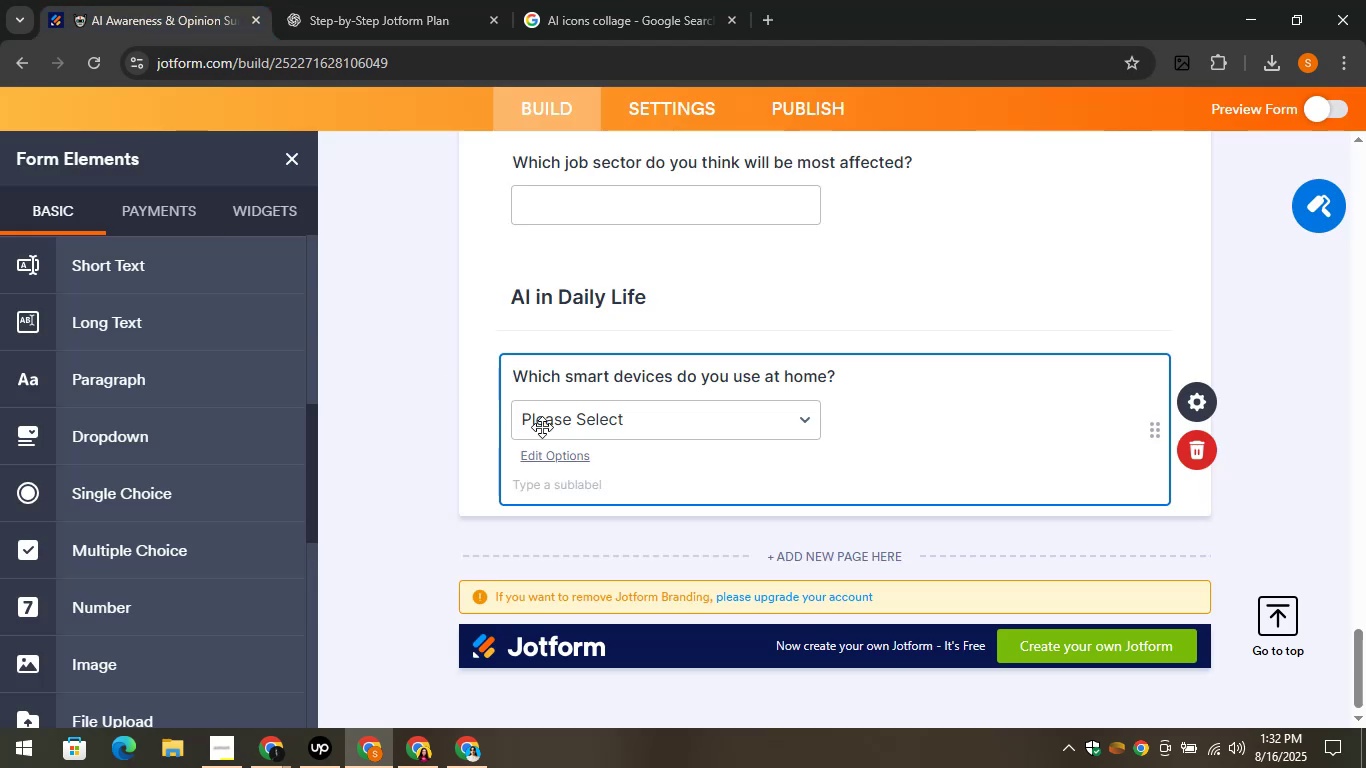 
left_click([542, 427])
 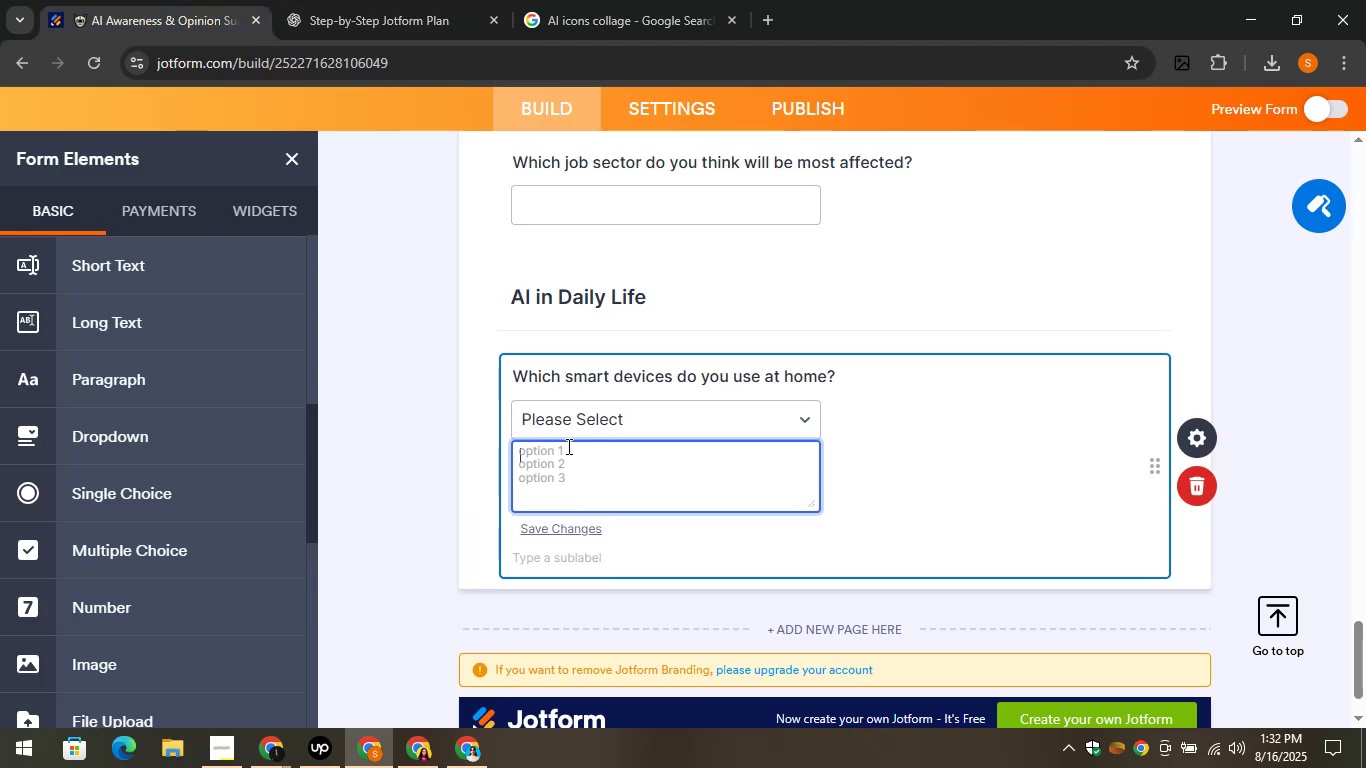 
key(Control+V)
 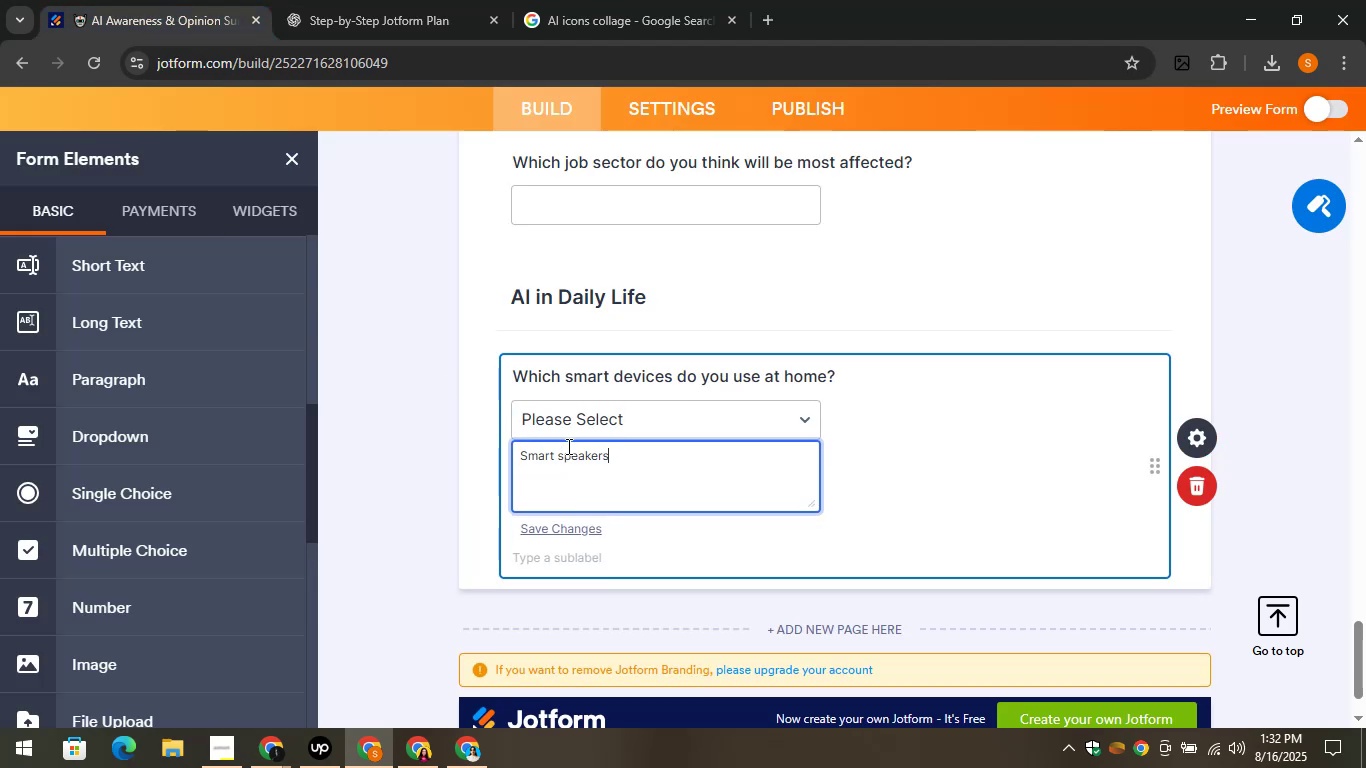 
key(Enter)
 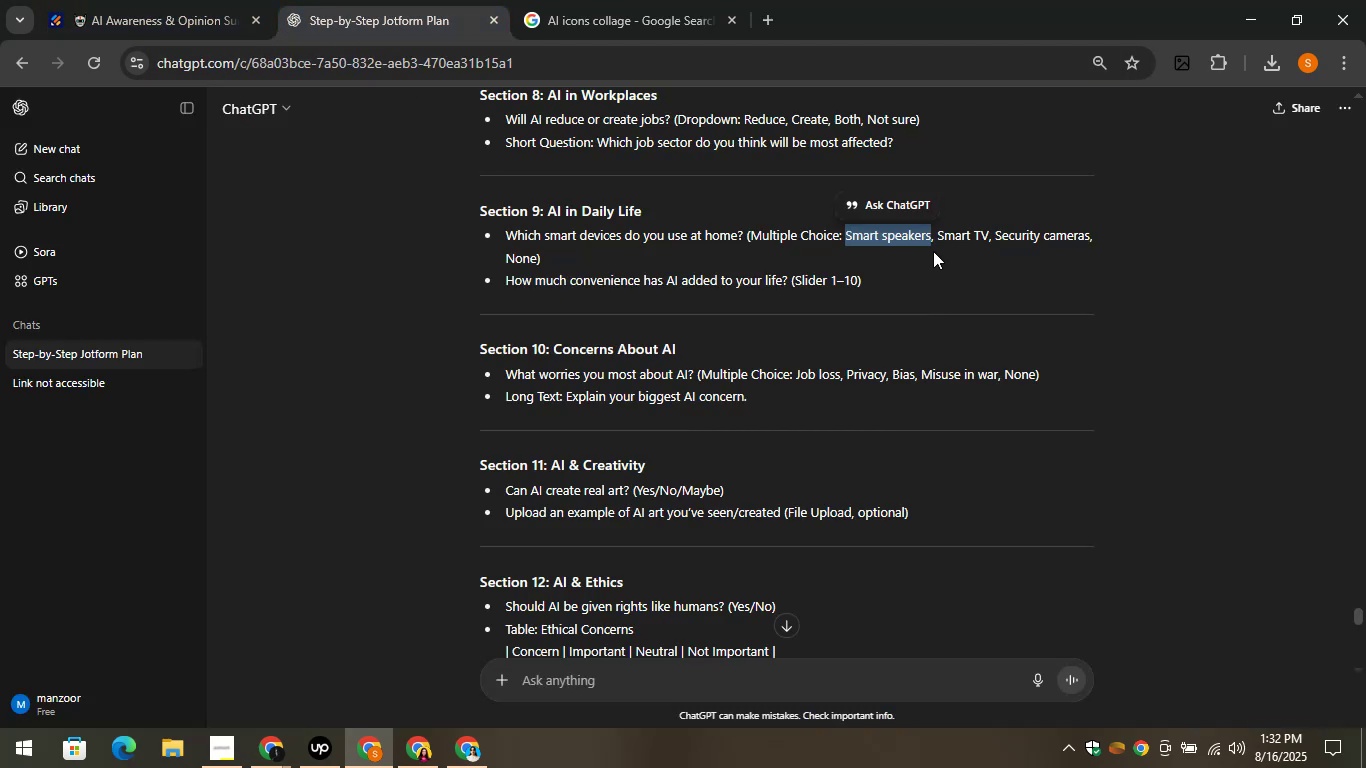 
left_click_drag(start_coordinate=[937, 237], to_coordinate=[986, 241])
 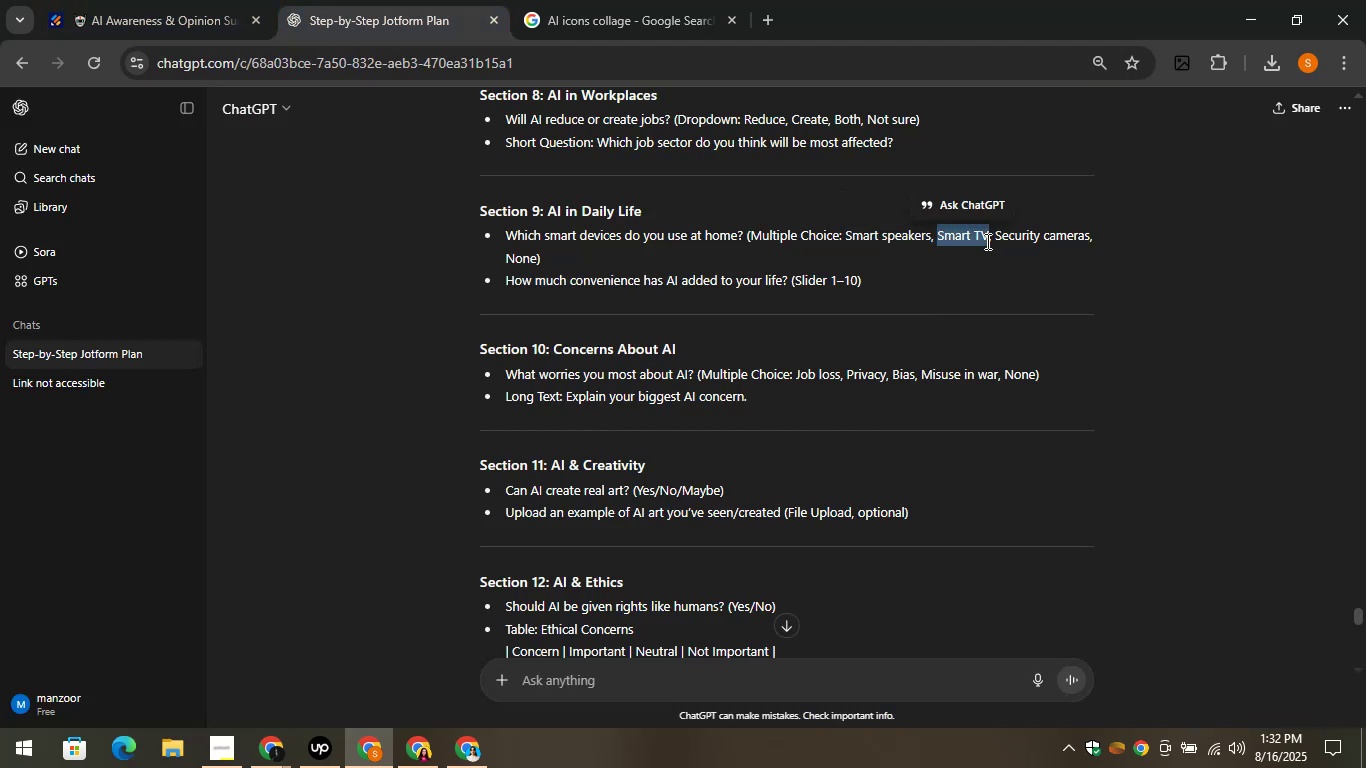 
key(Control+C)
 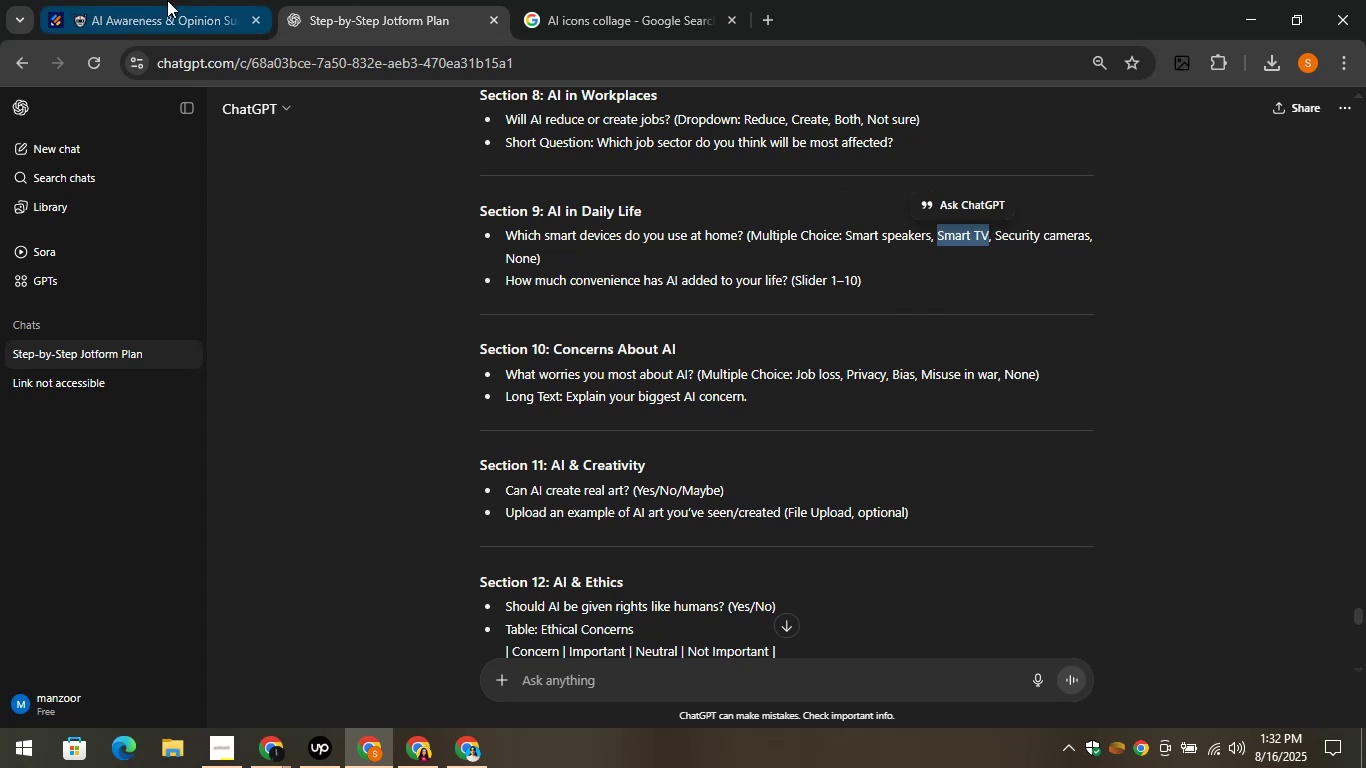 
left_click([166, 0])
 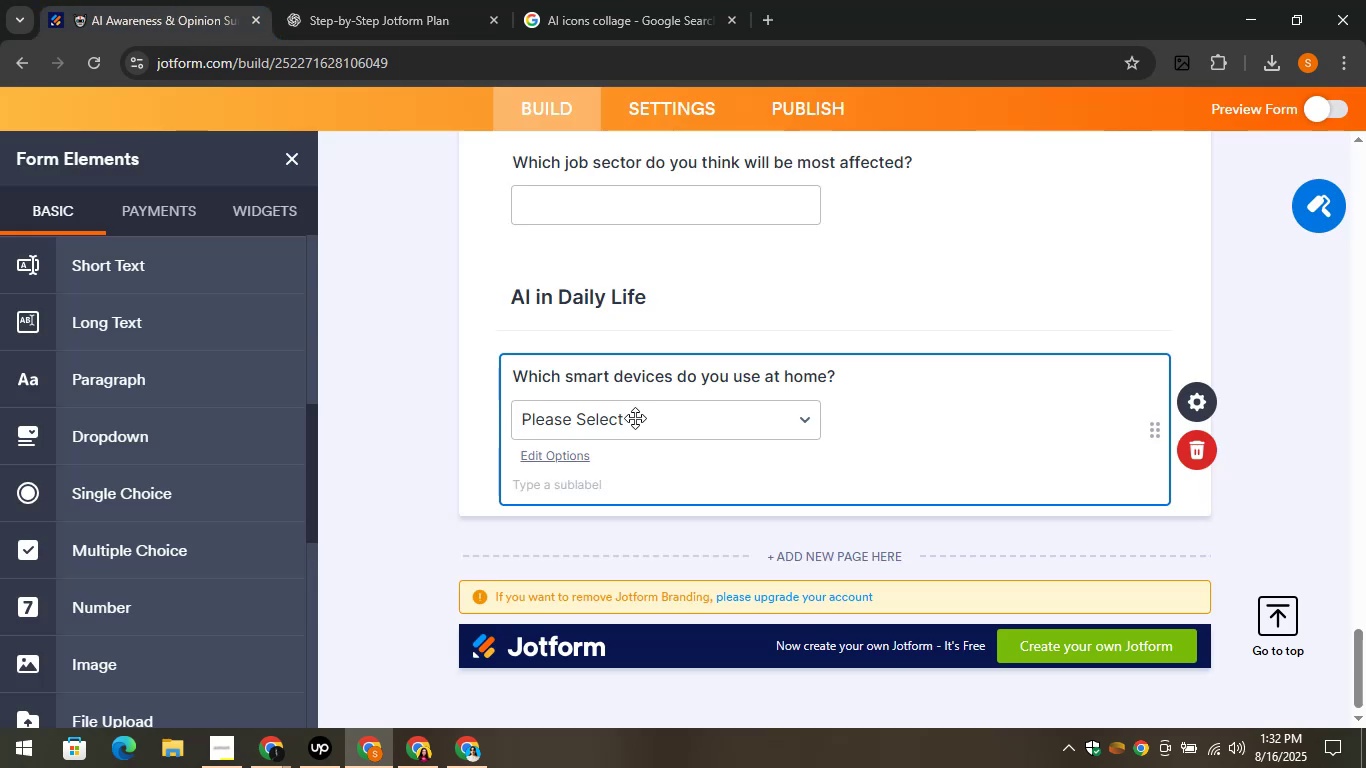 
left_click([635, 418])
 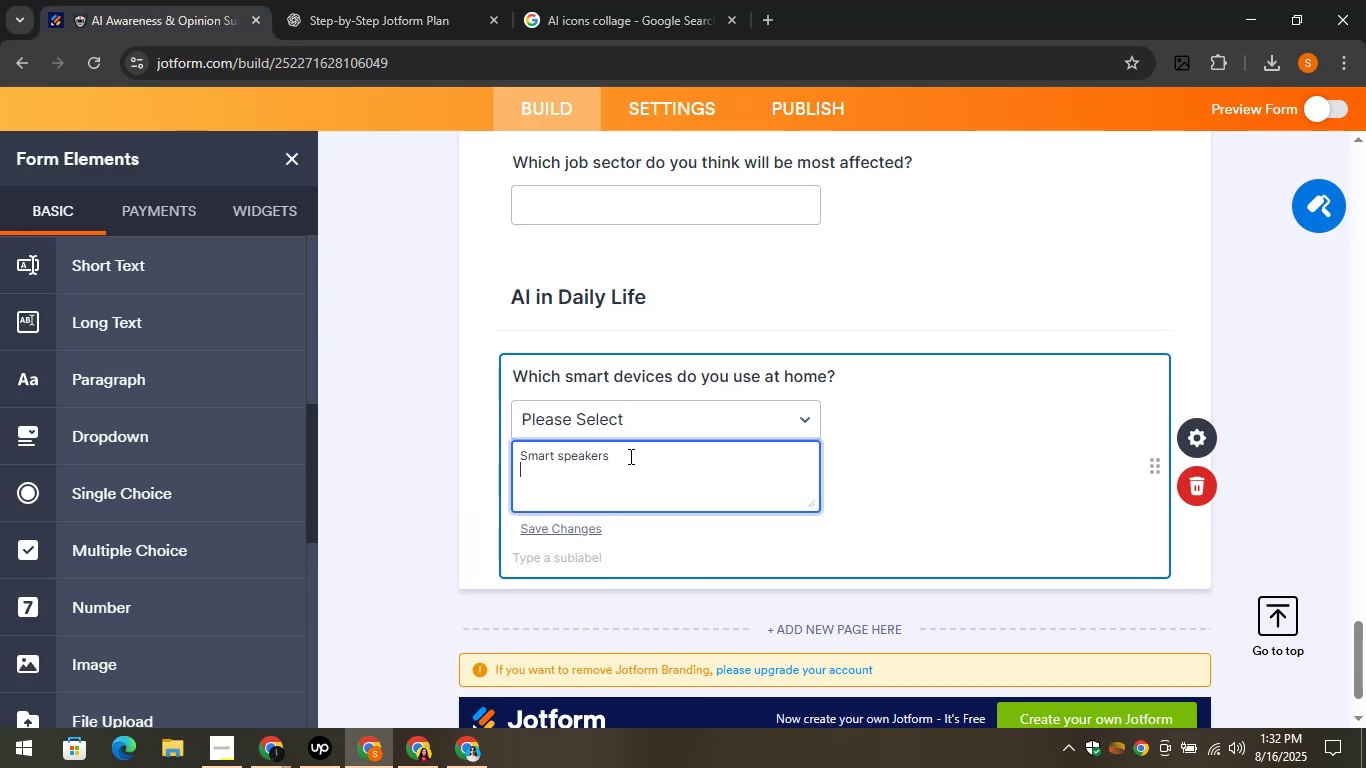 
key(Control+V)
 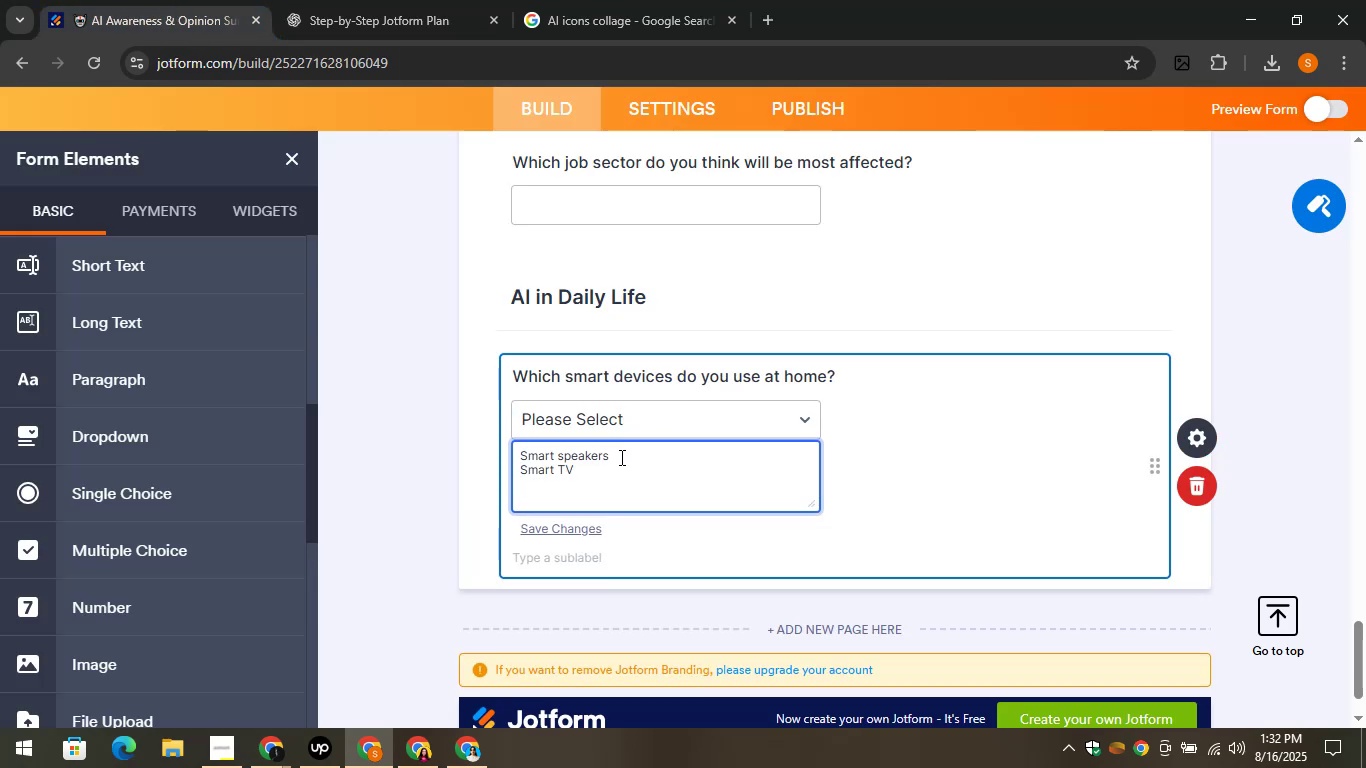 
key(Enter)
 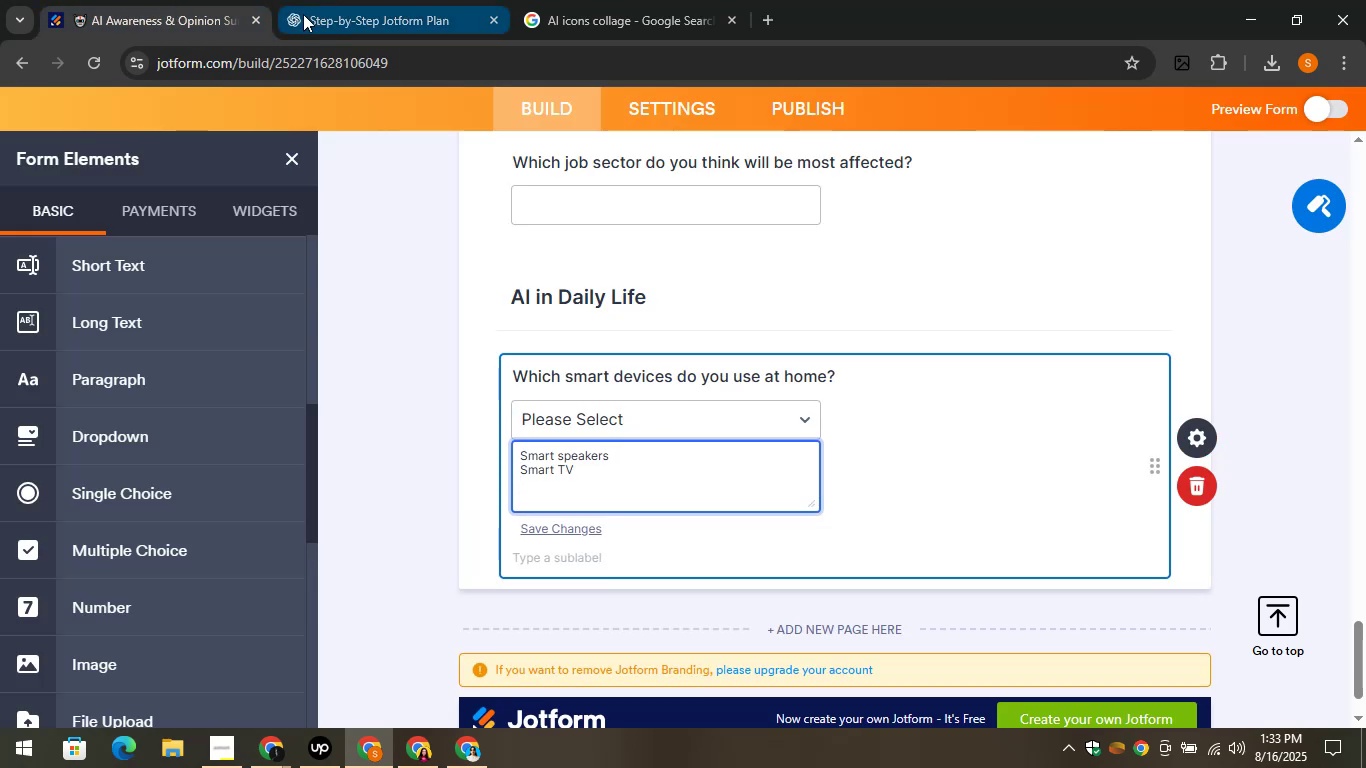 
left_click([310, 4])
 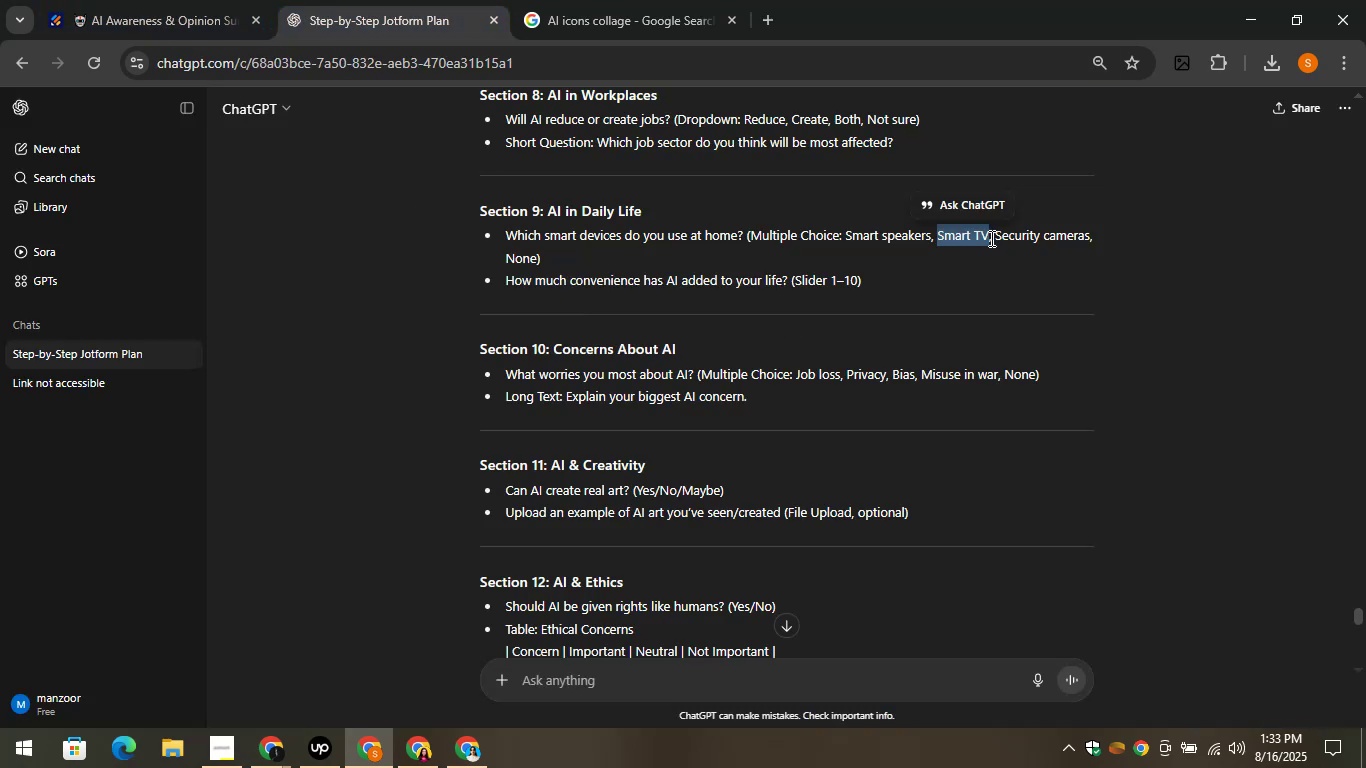 
left_click_drag(start_coordinate=[992, 238], to_coordinate=[1089, 237])
 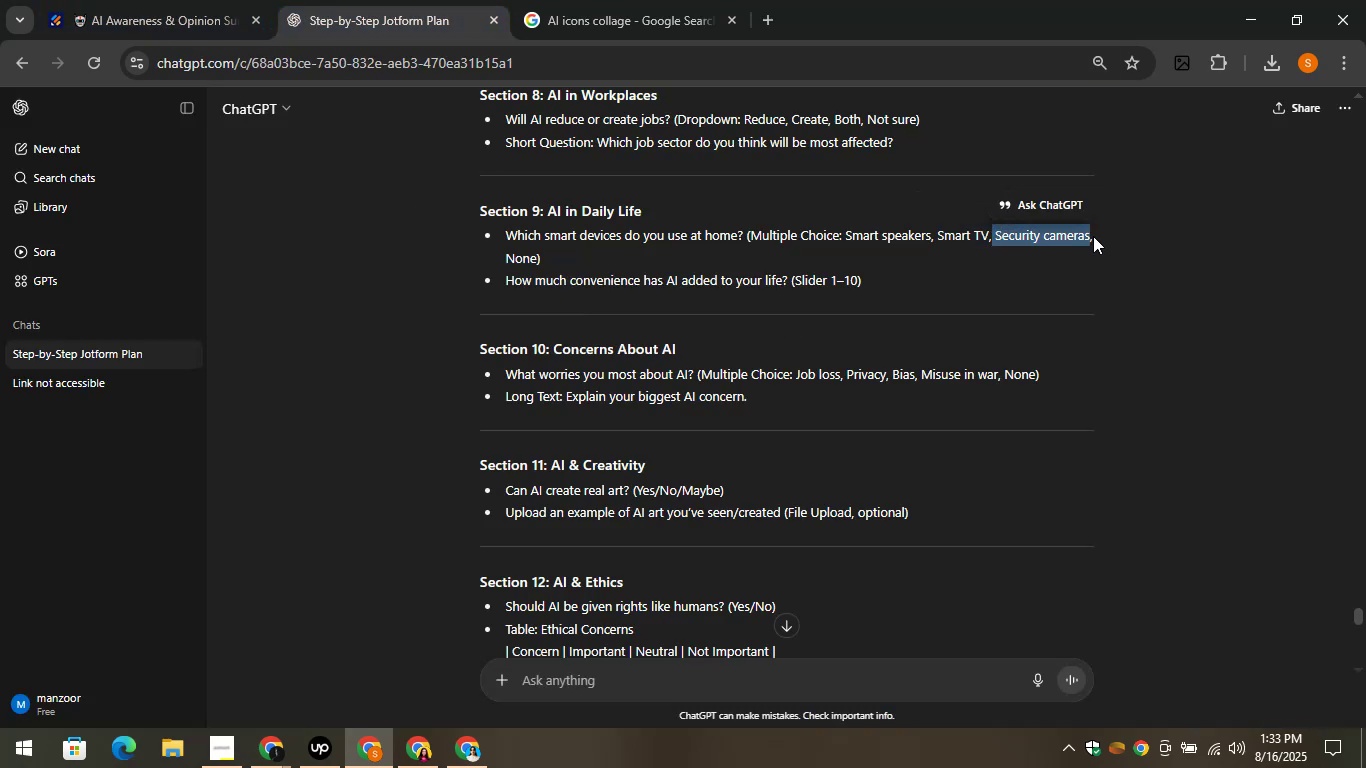 
key(Control+C)
 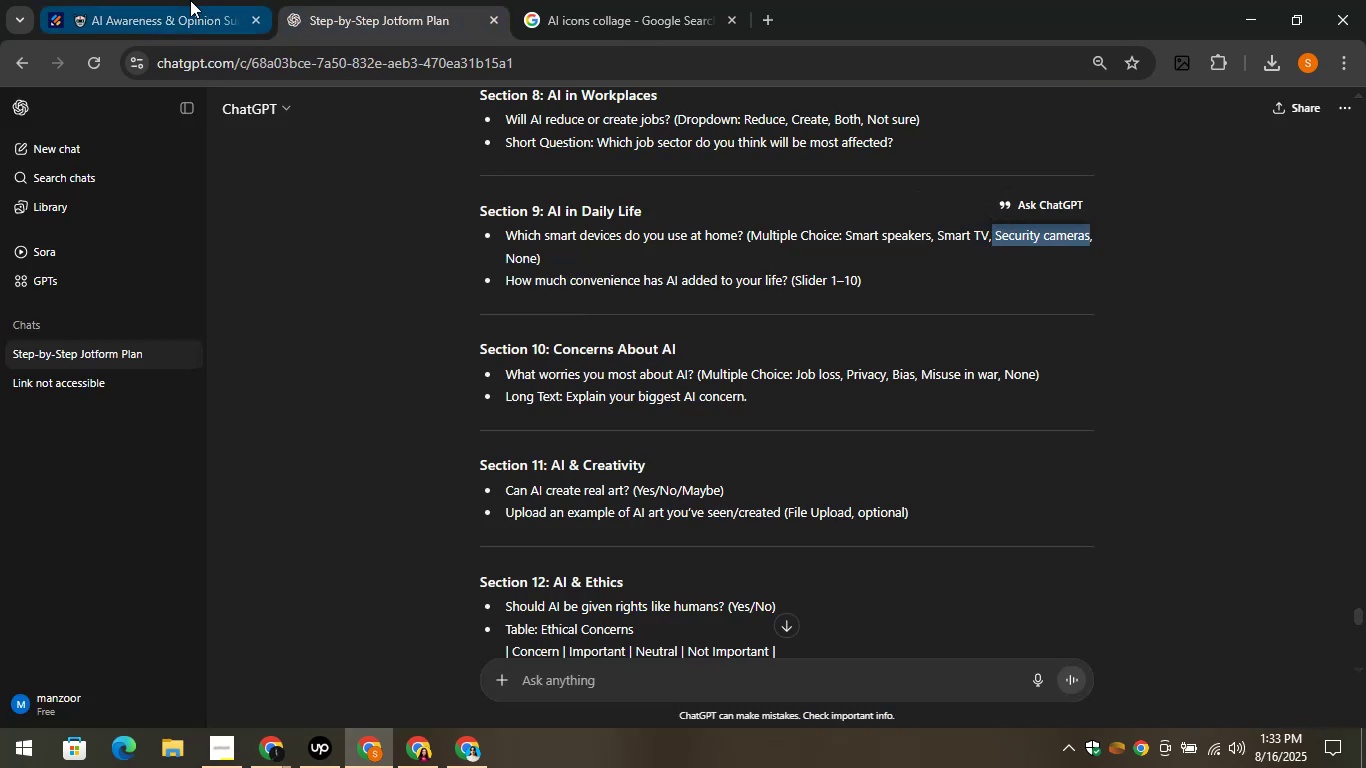 
left_click([159, 0])
 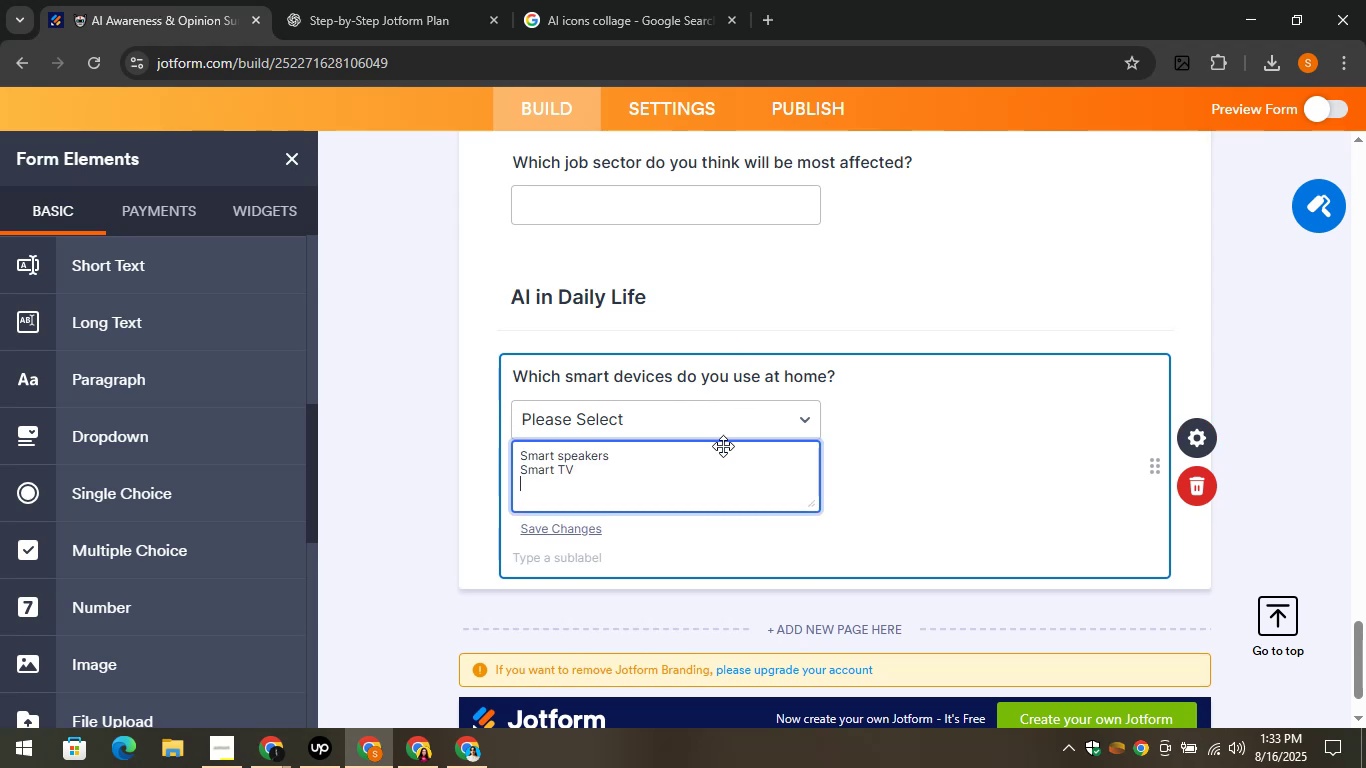 
key(Control+V)
 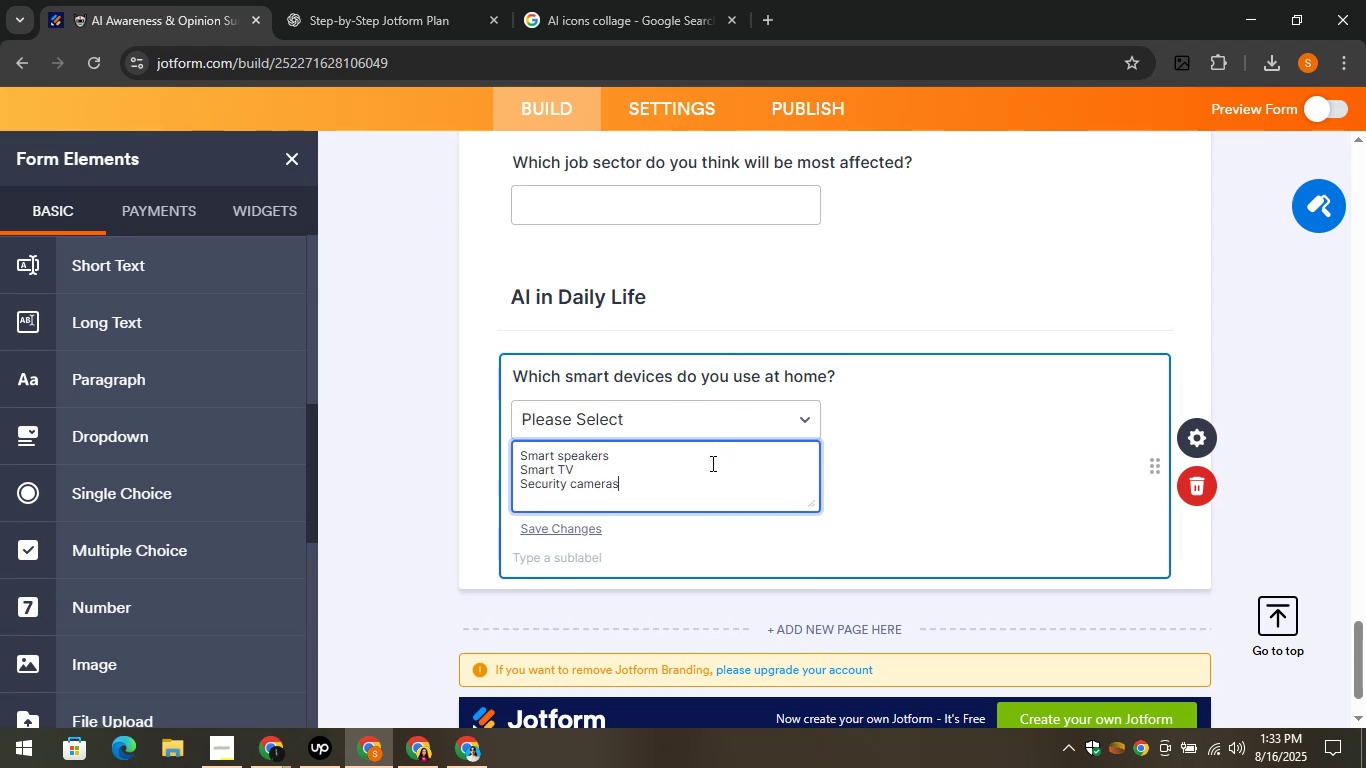 
key(Enter)
 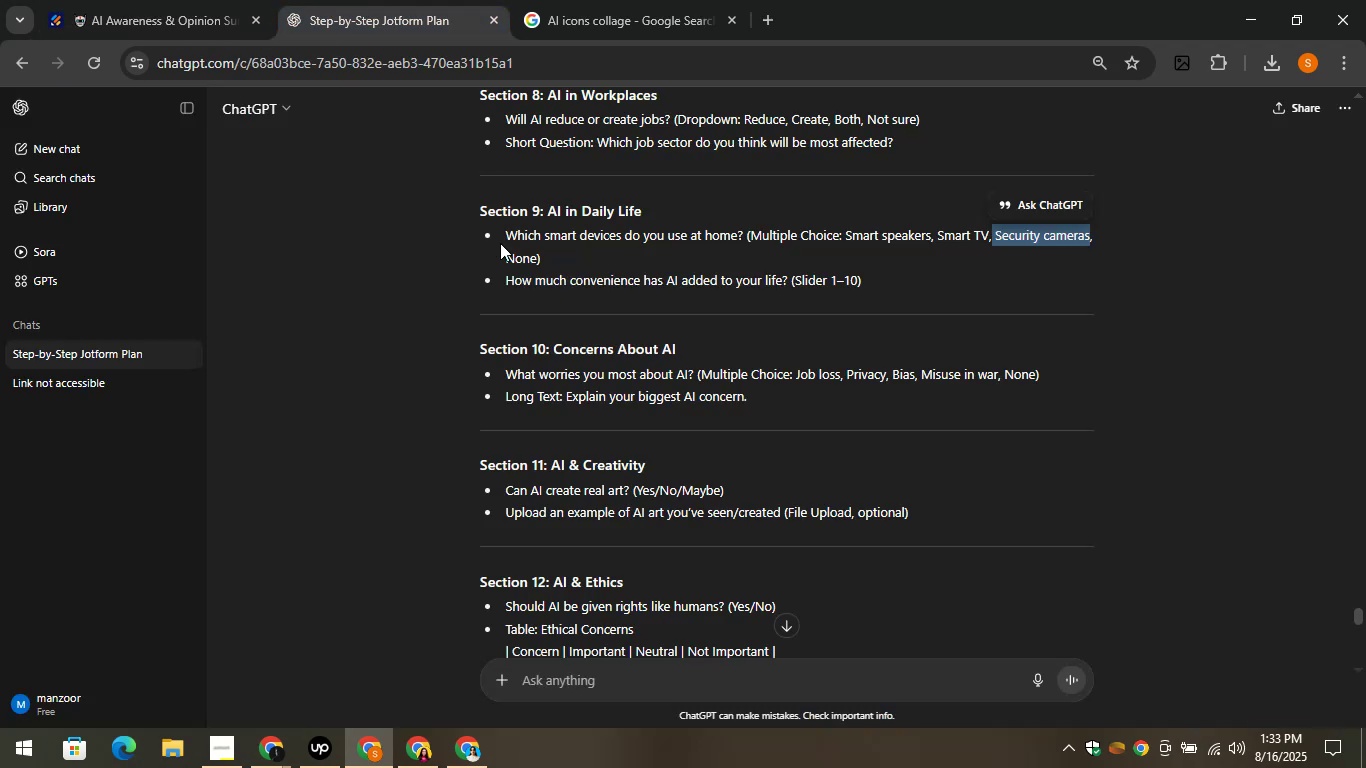 
left_click_drag(start_coordinate=[499, 260], to_coordinate=[536, 268])
 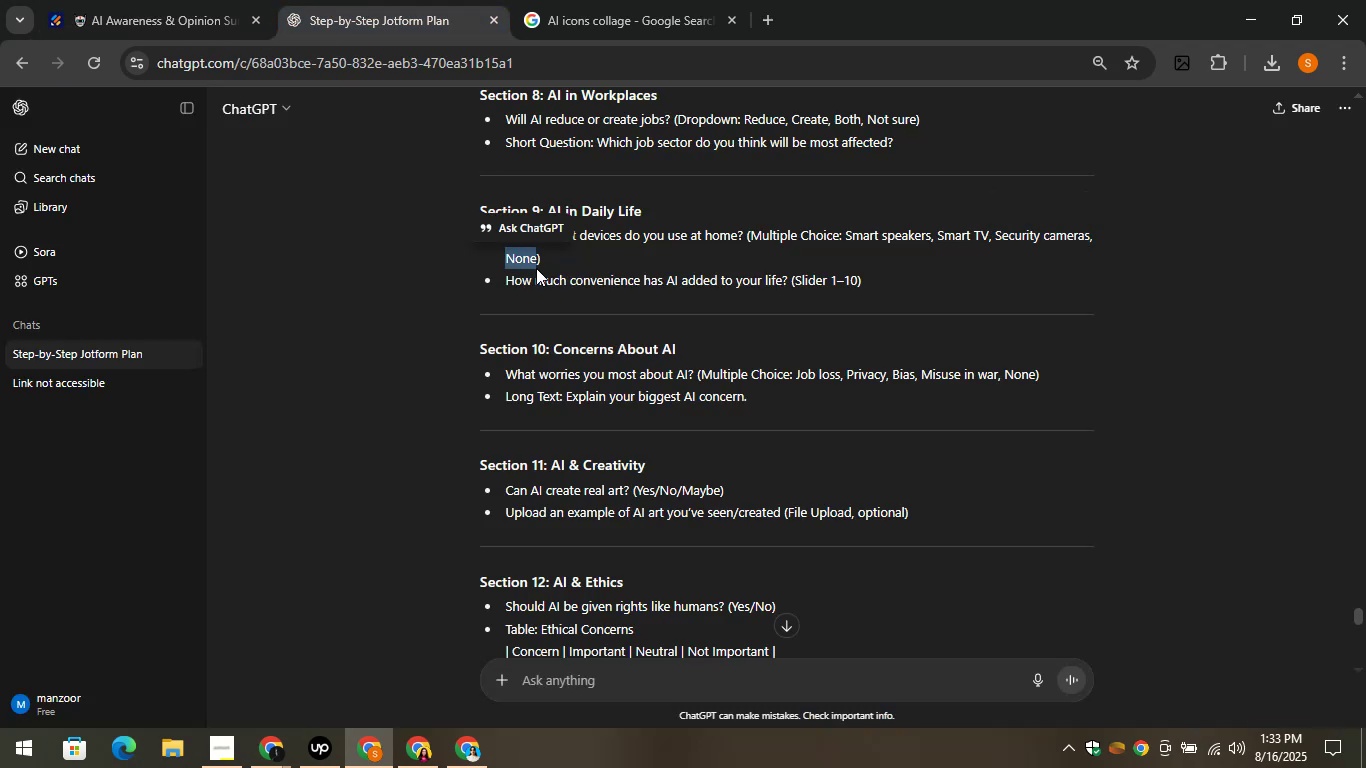 
key(Control+C)
 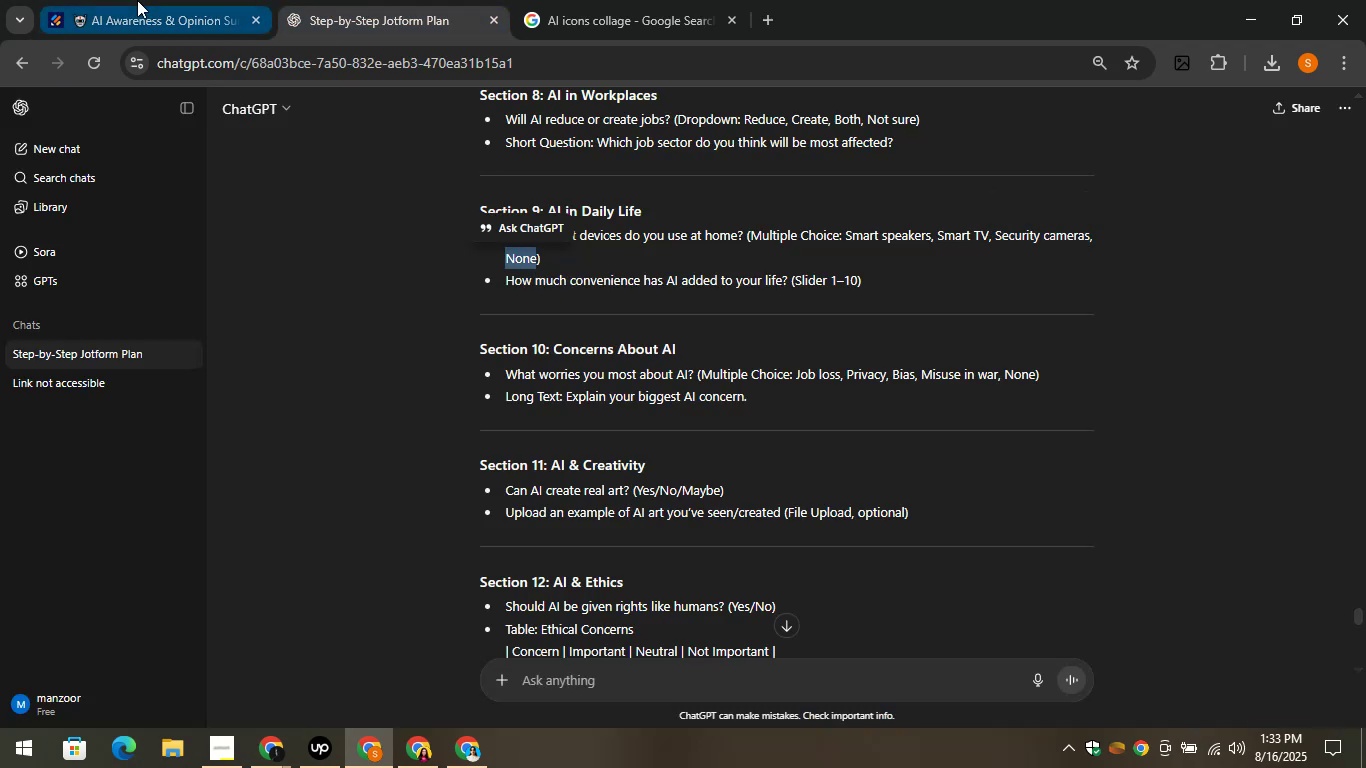 
left_click([137, 0])
 